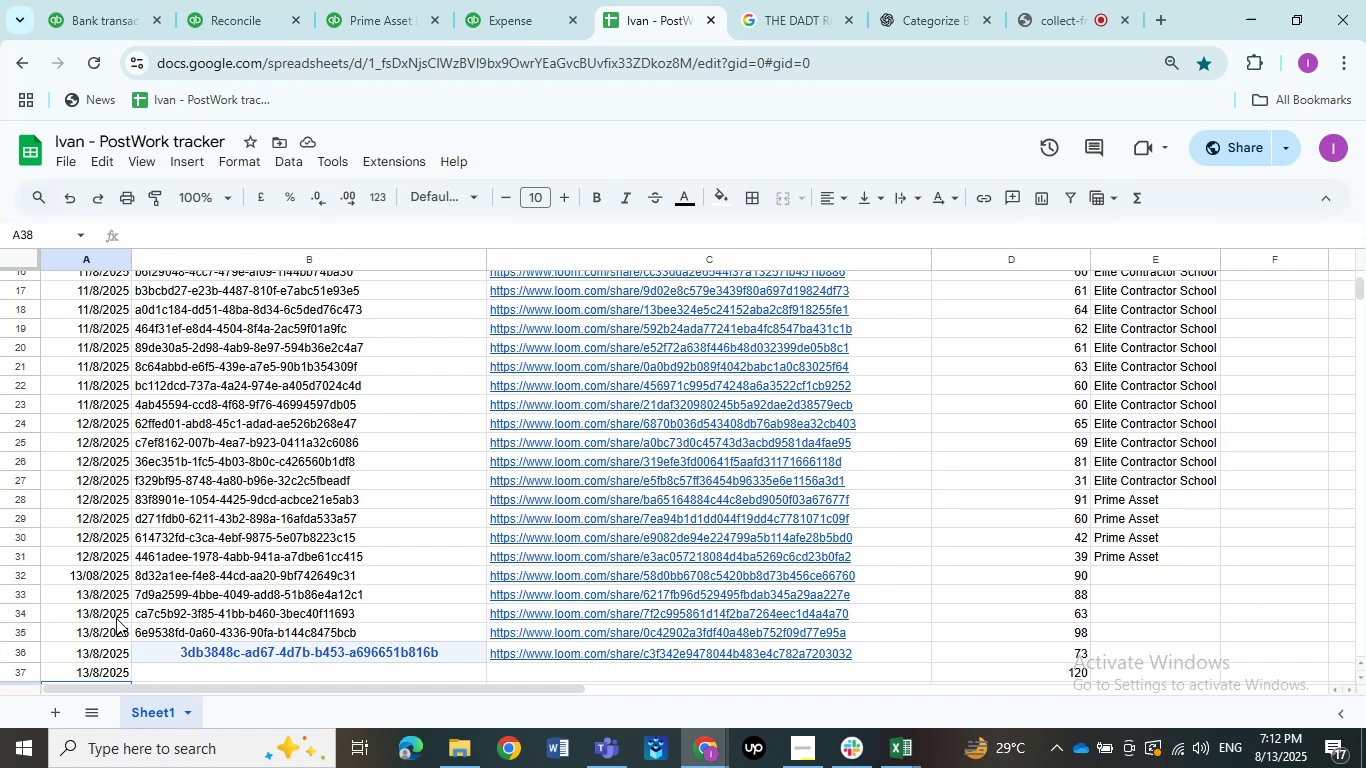 
left_click([94, 575])
 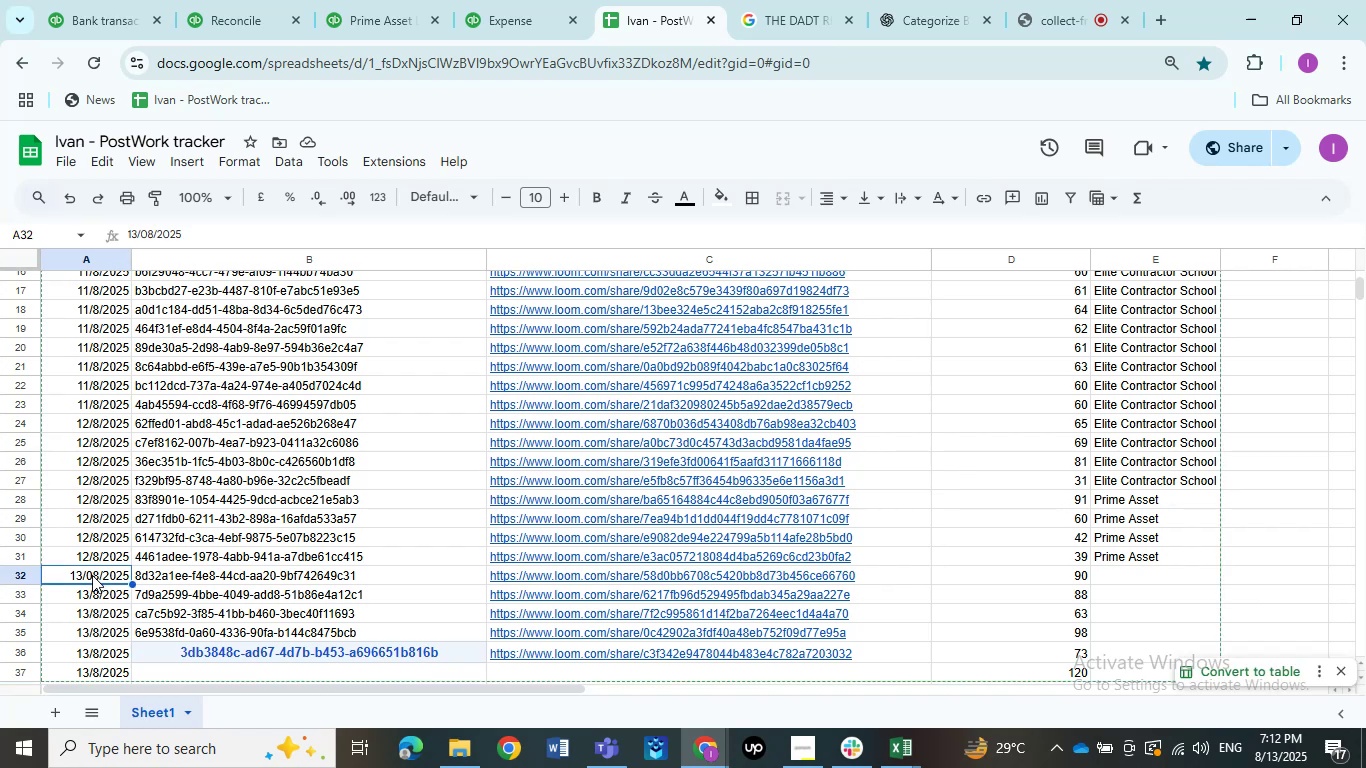 
double_click([92, 575])
 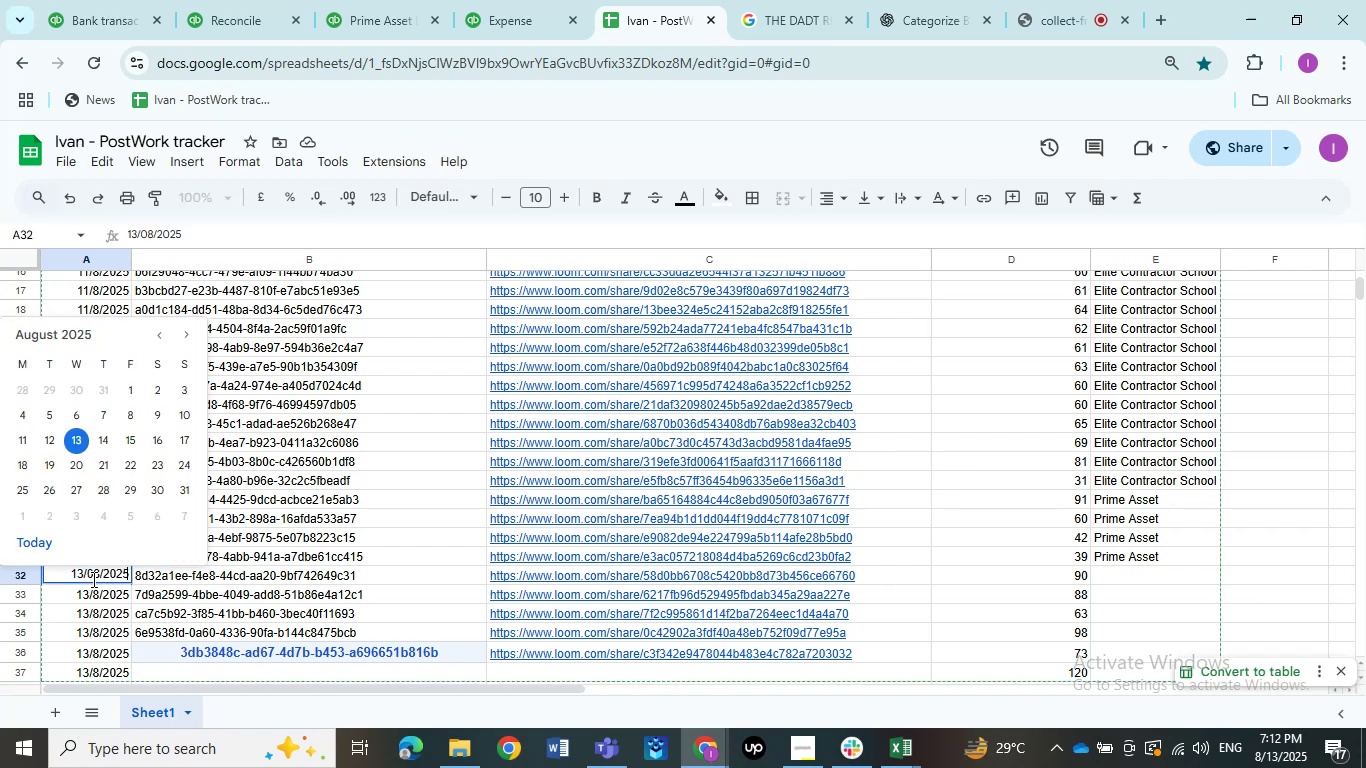 
left_click([96, 598])
 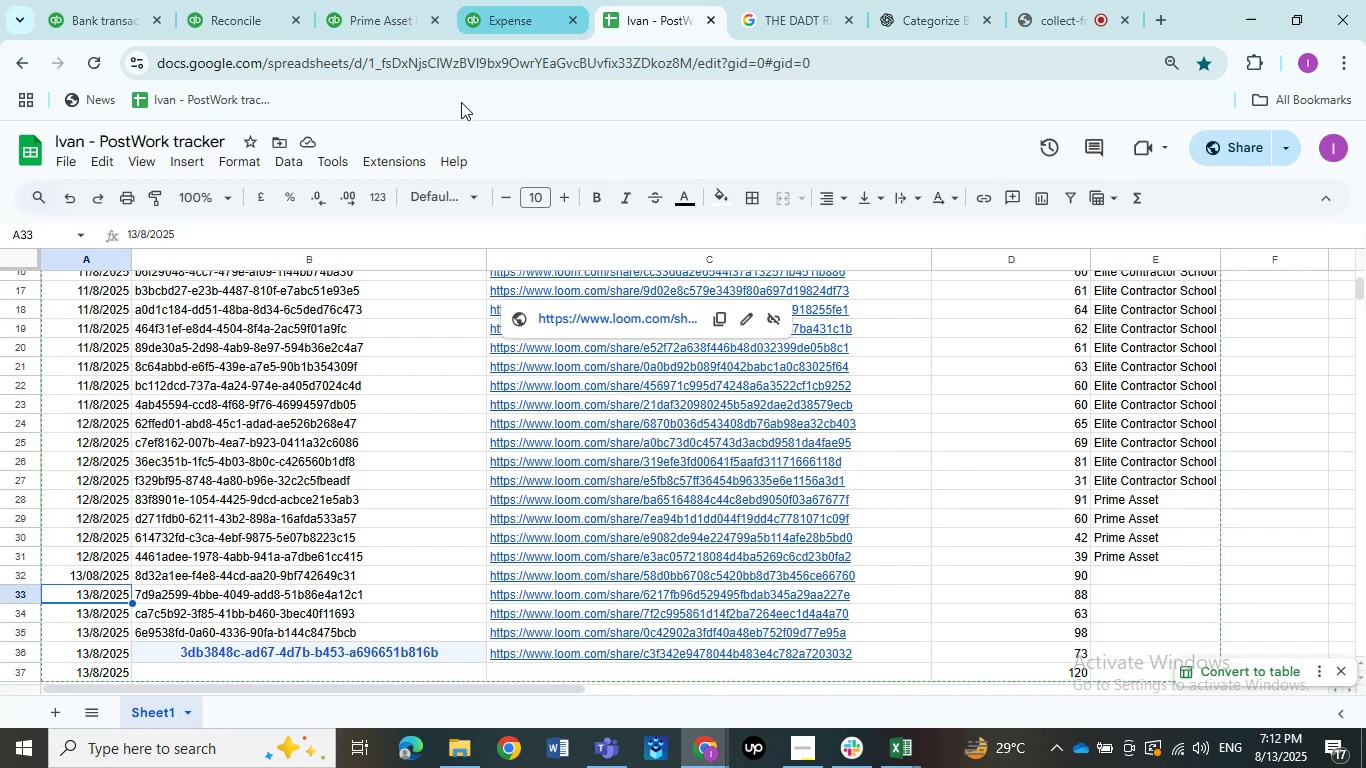 
left_click([382, 21])
 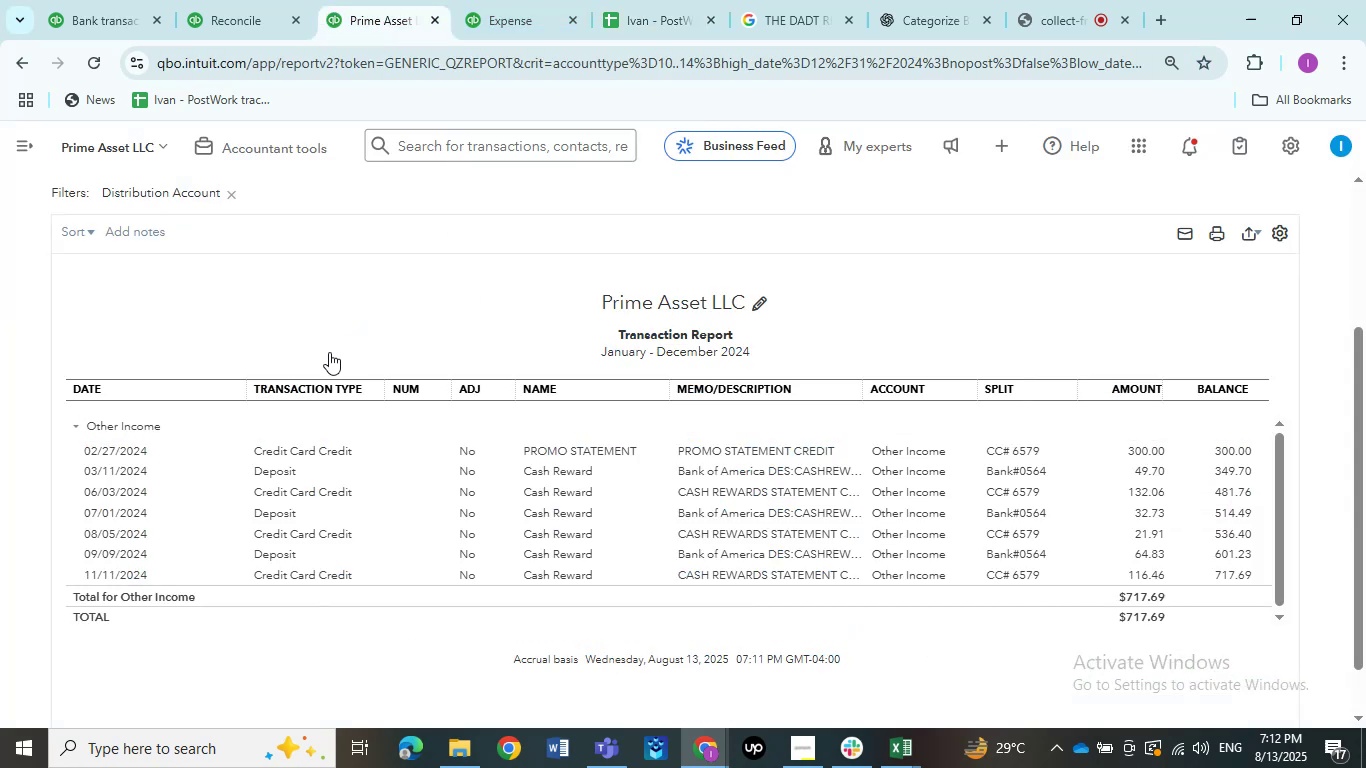 
scroll: coordinate [184, 362], scroll_direction: up, amount: 5.0
 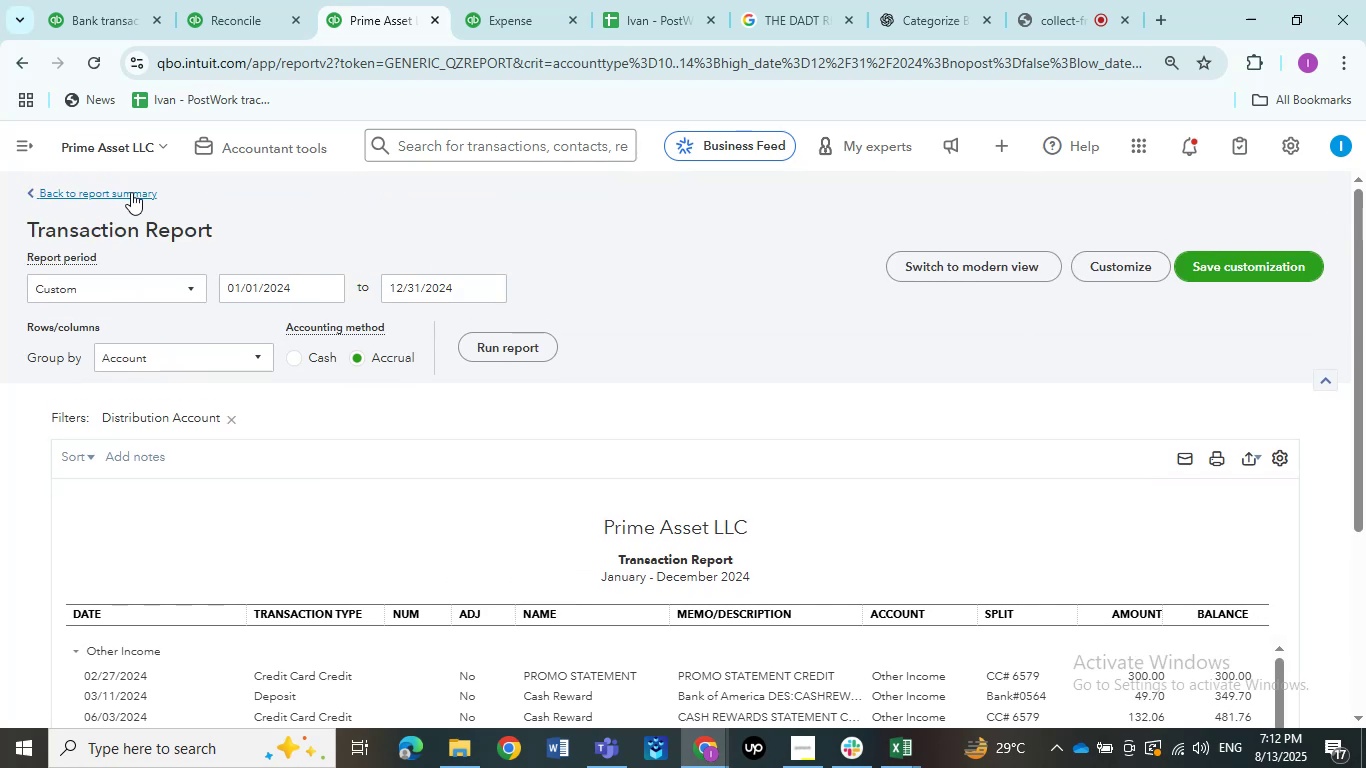 
left_click([129, 192])
 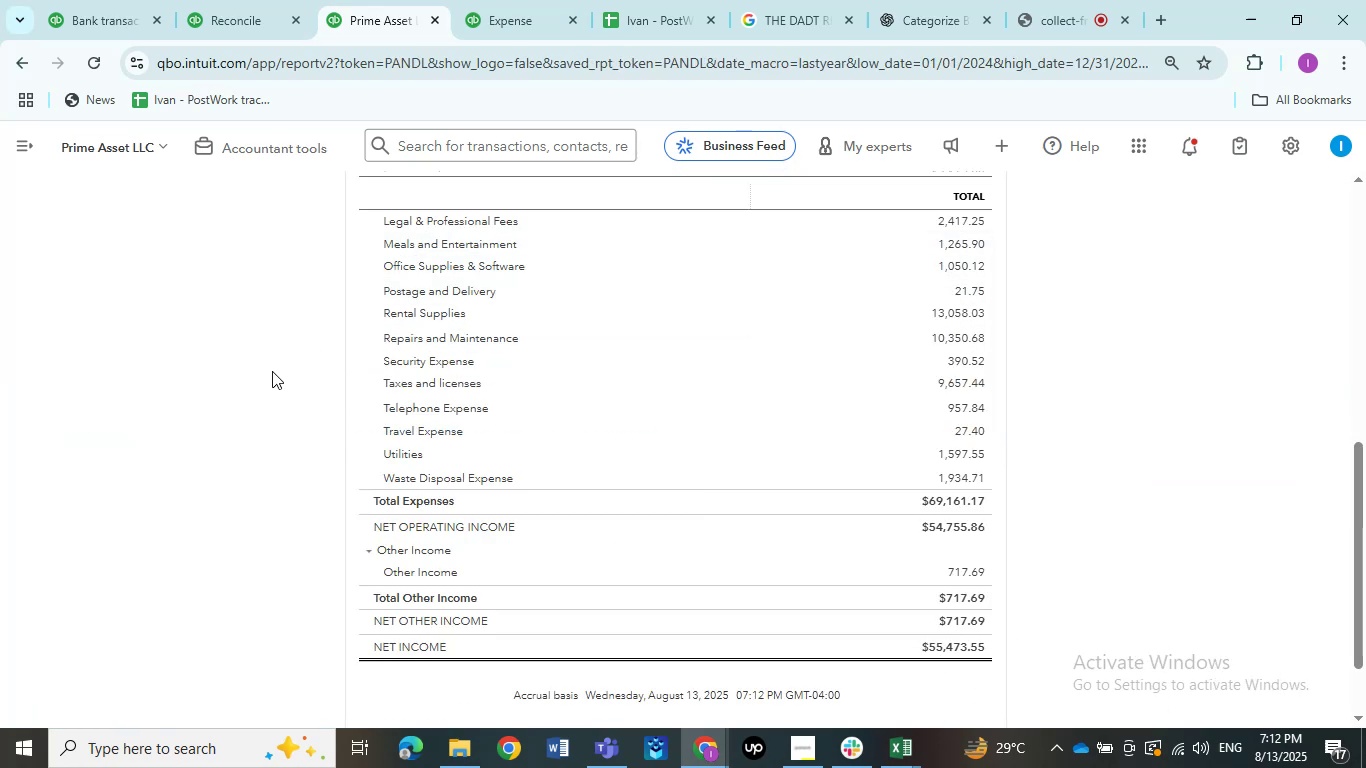 
scroll: coordinate [279, 422], scroll_direction: up, amount: 9.0
 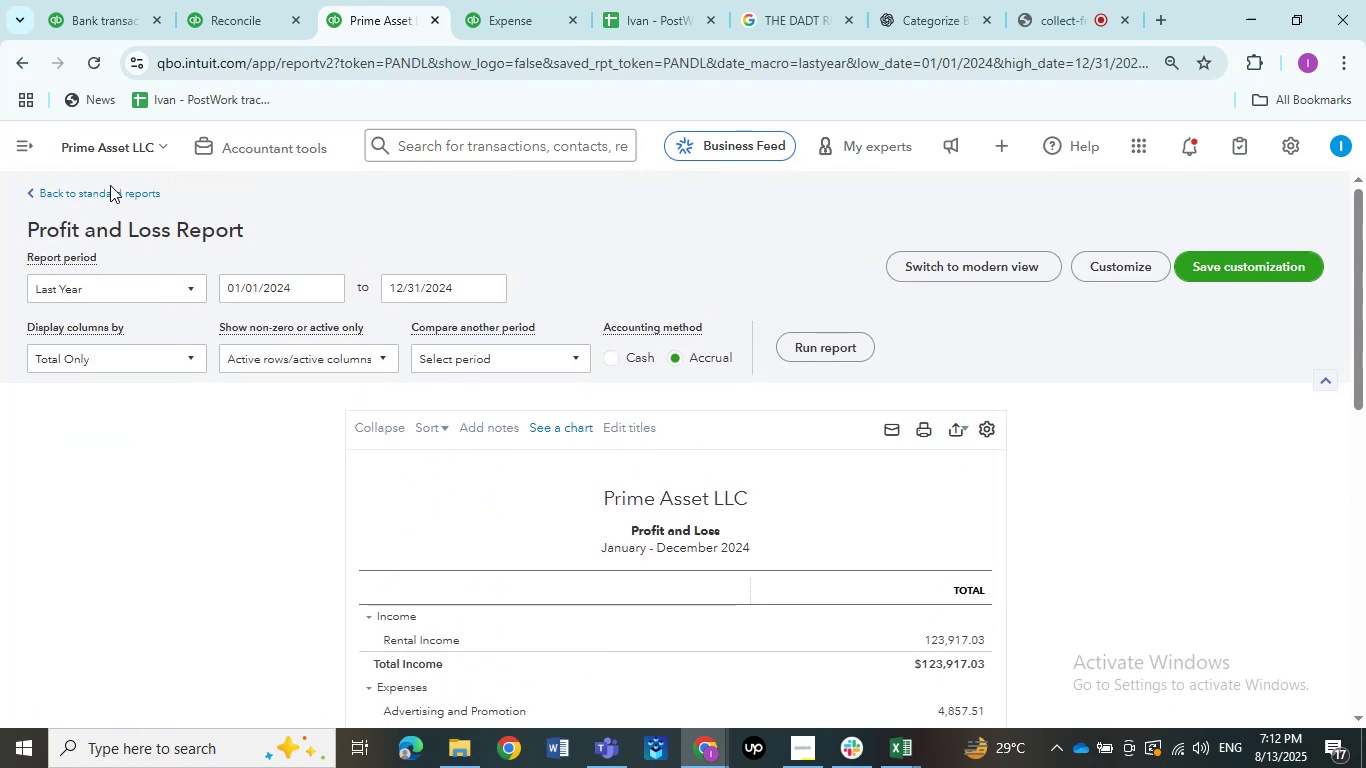 
left_click([112, 196])
 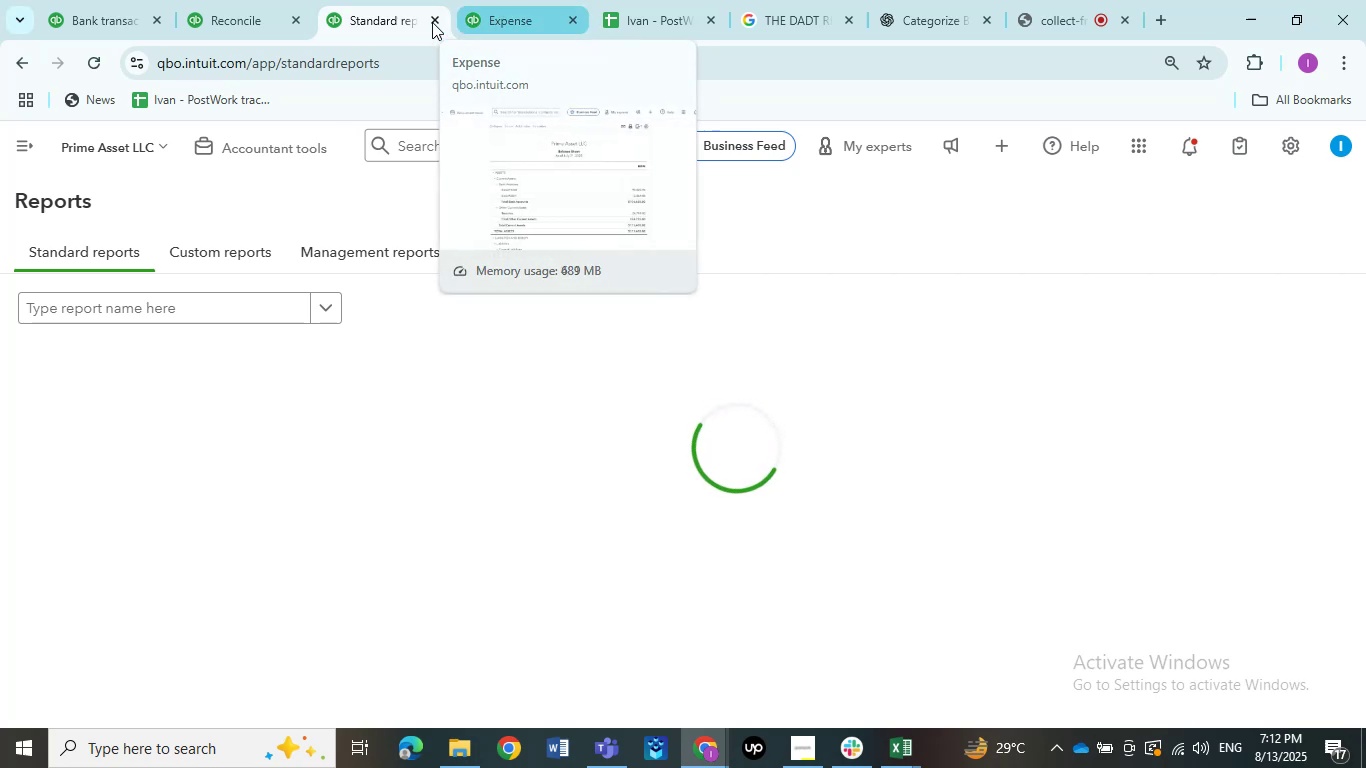 
wait(6.79)
 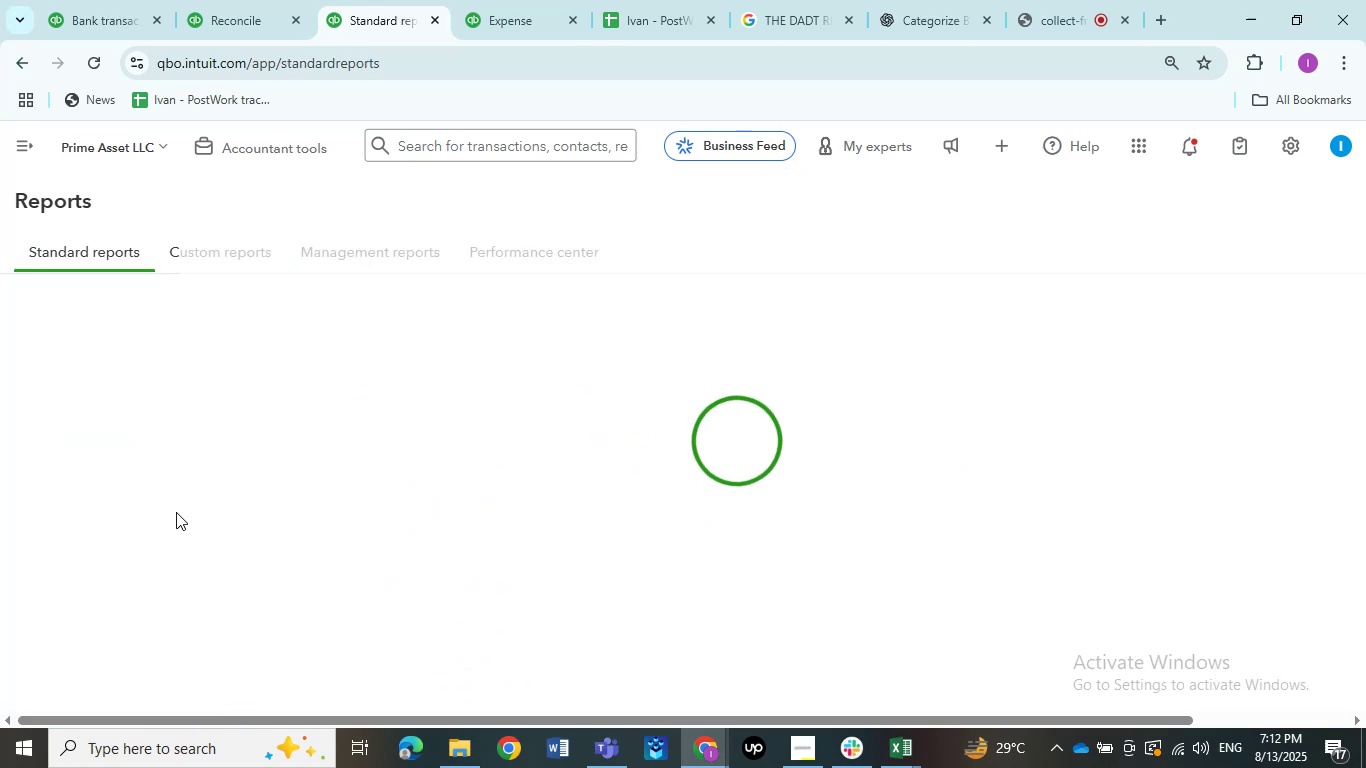 
left_click([562, 748])
 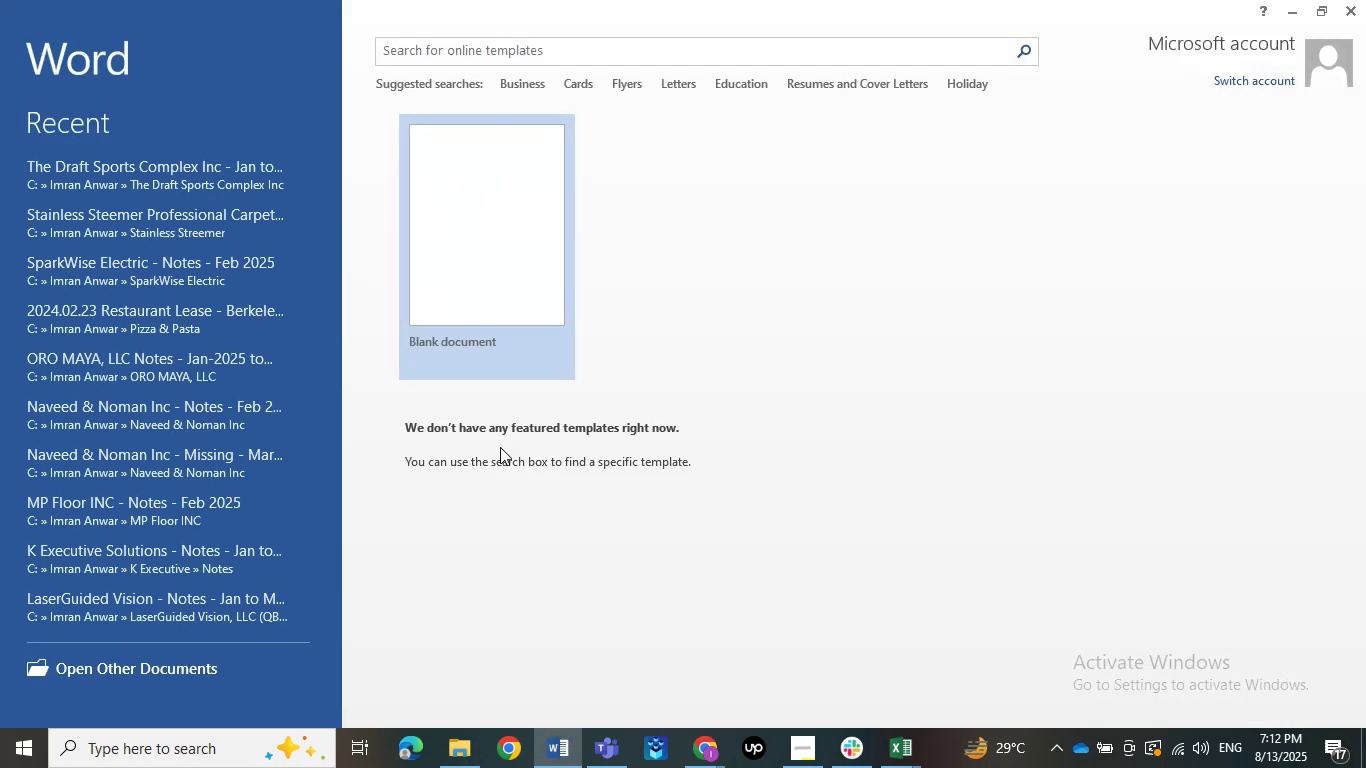 
left_click([469, 265])
 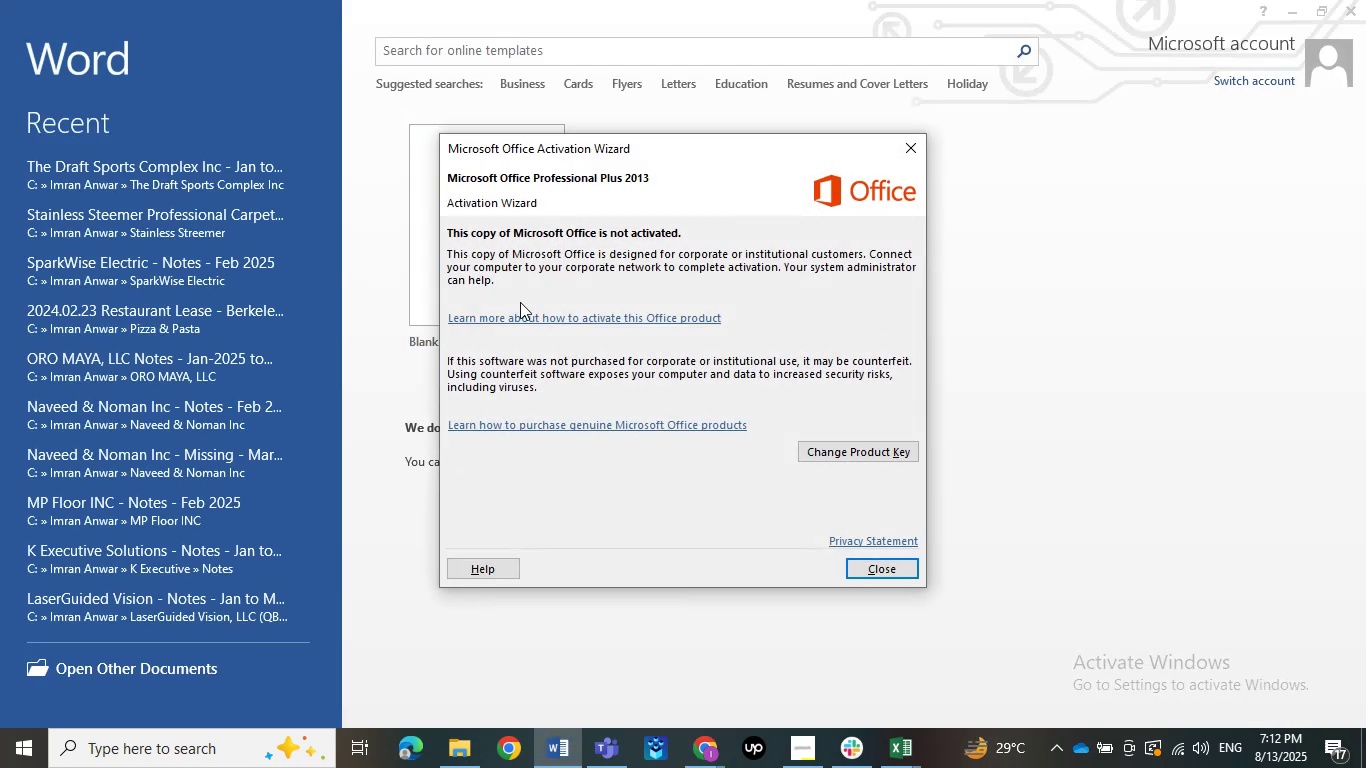 
left_click([878, 573])
 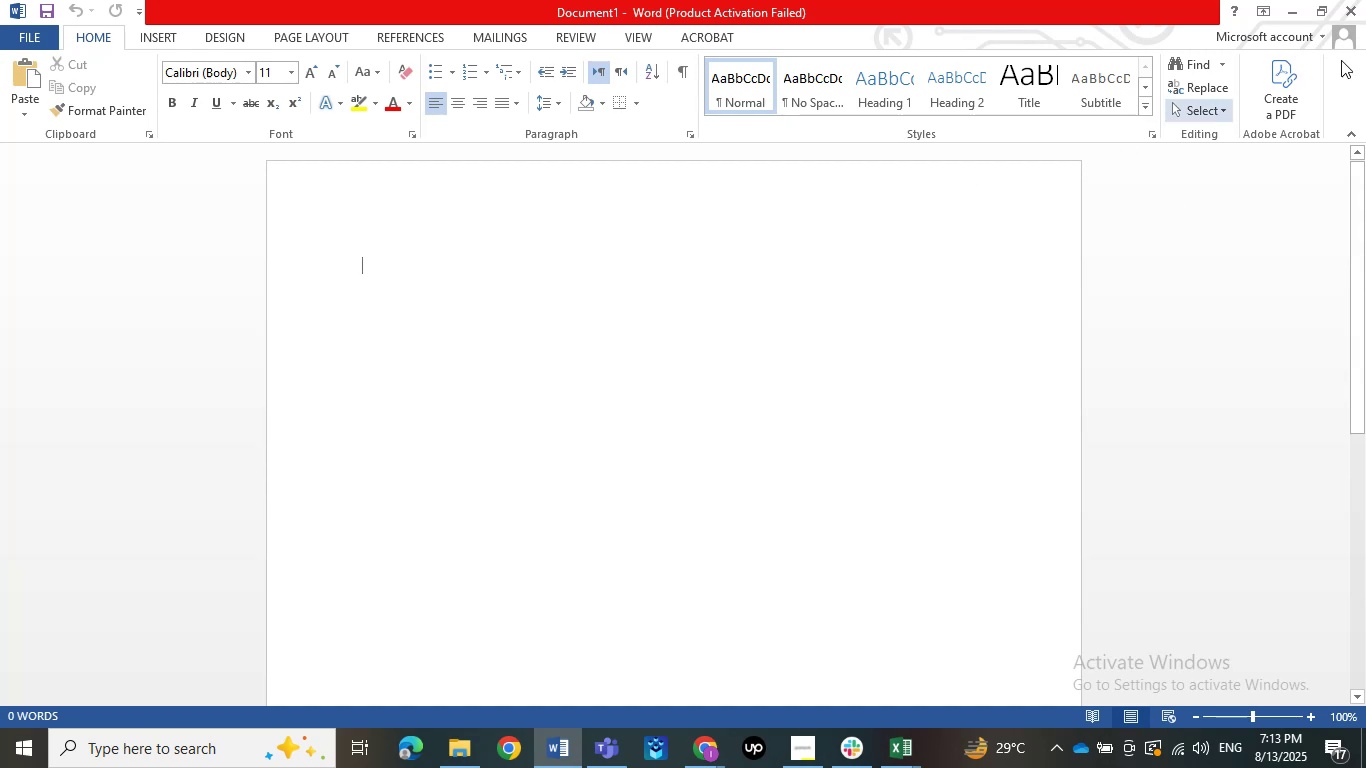 
left_click([1289, 6])
 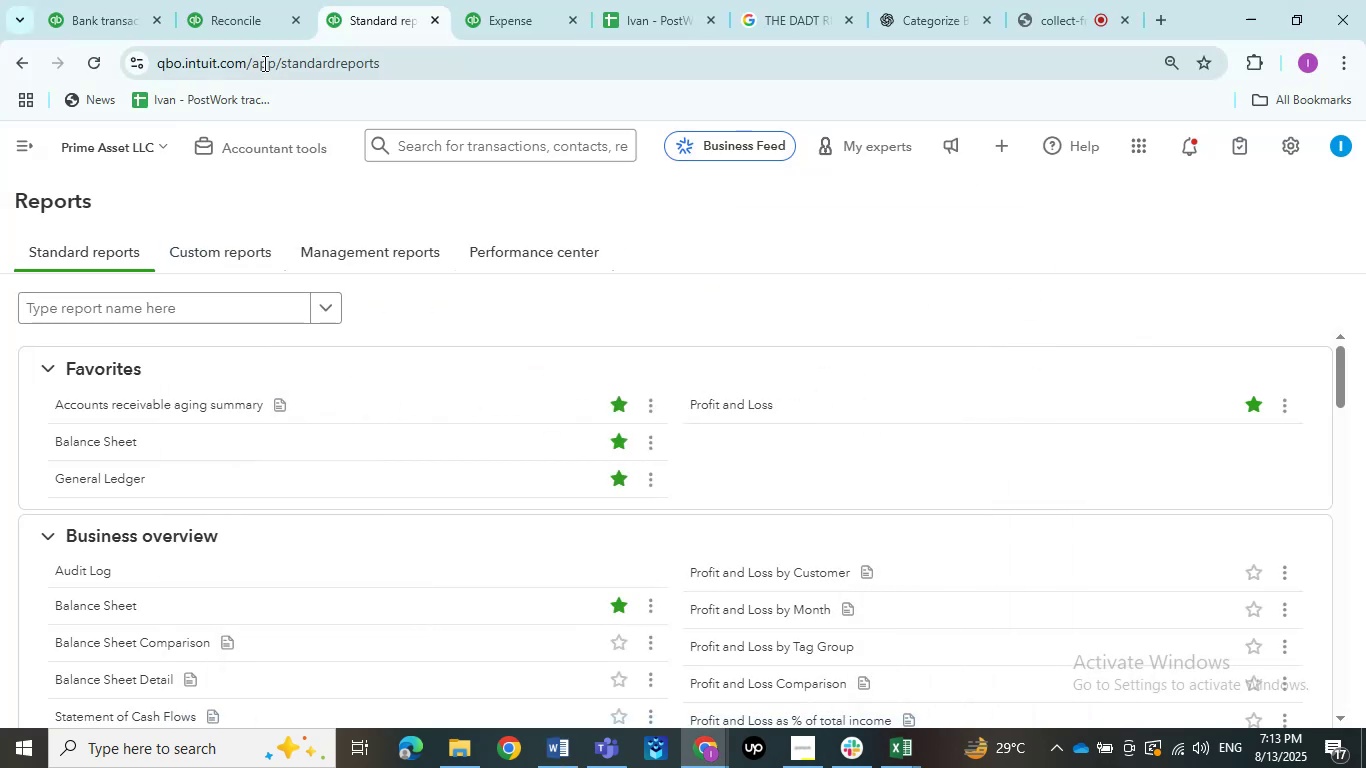 
left_click([252, 31])
 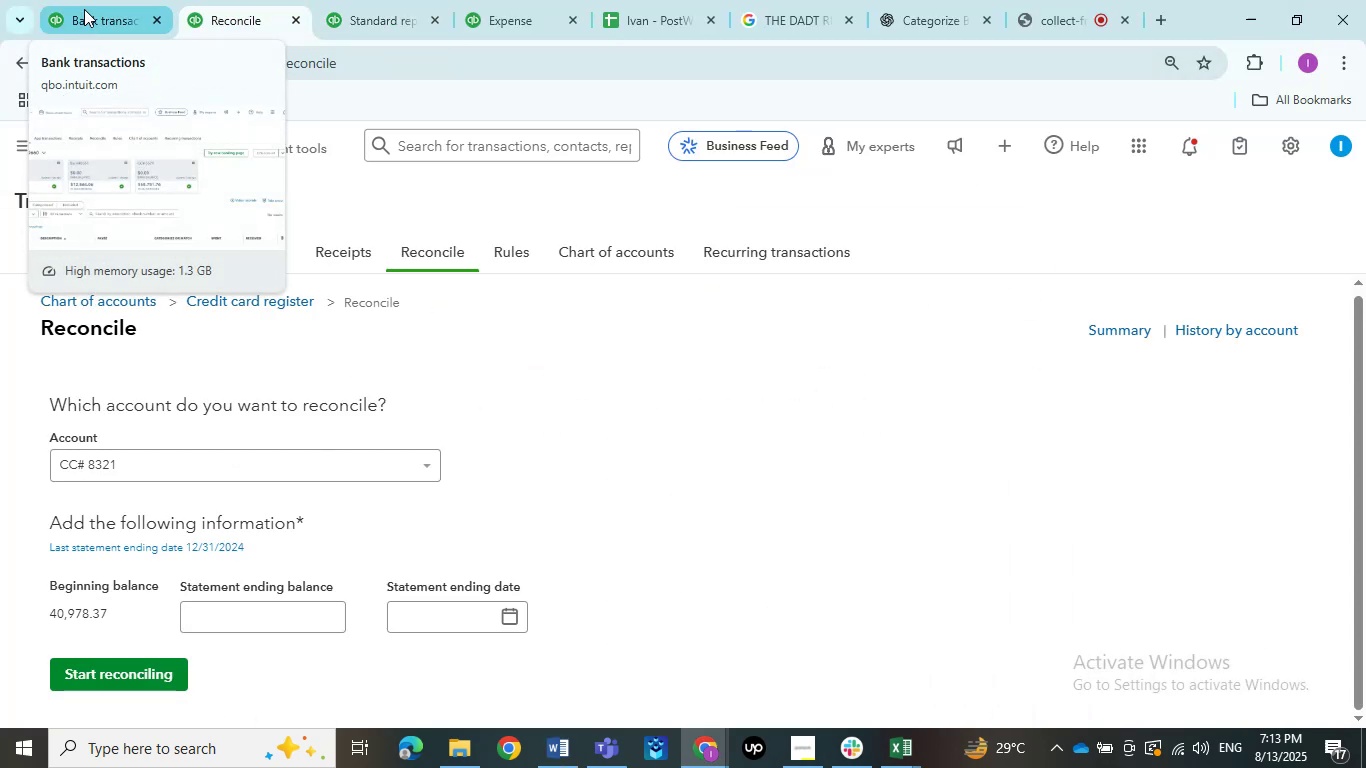 
wait(5.01)
 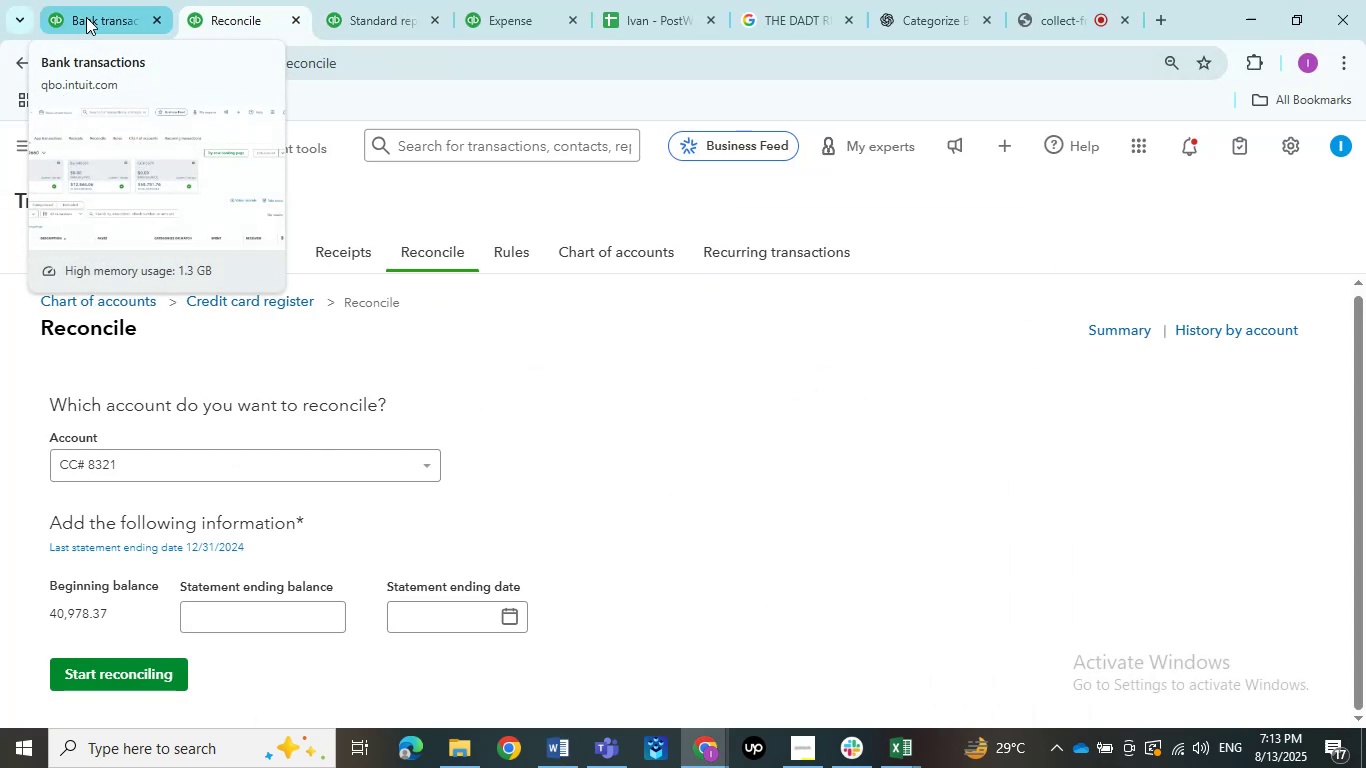 
left_click([84, 13])
 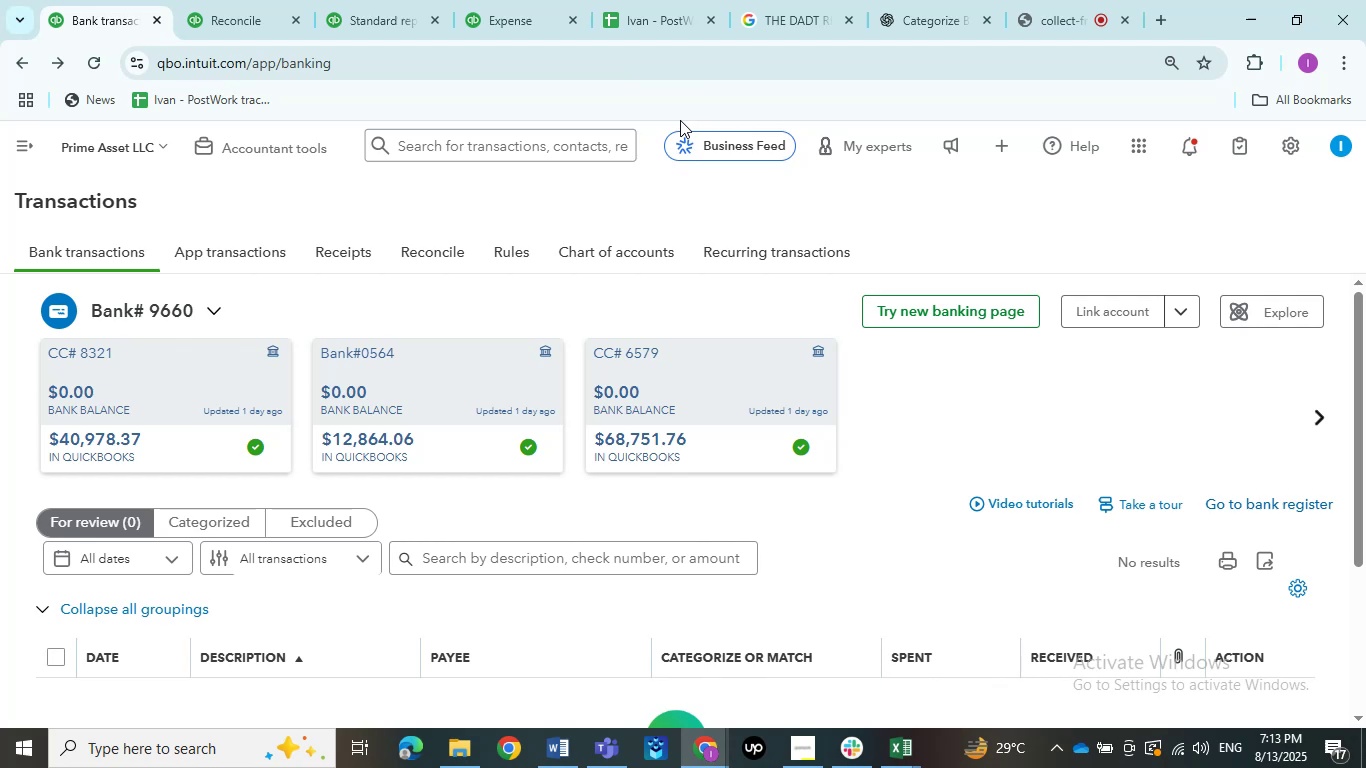 
wait(20.51)
 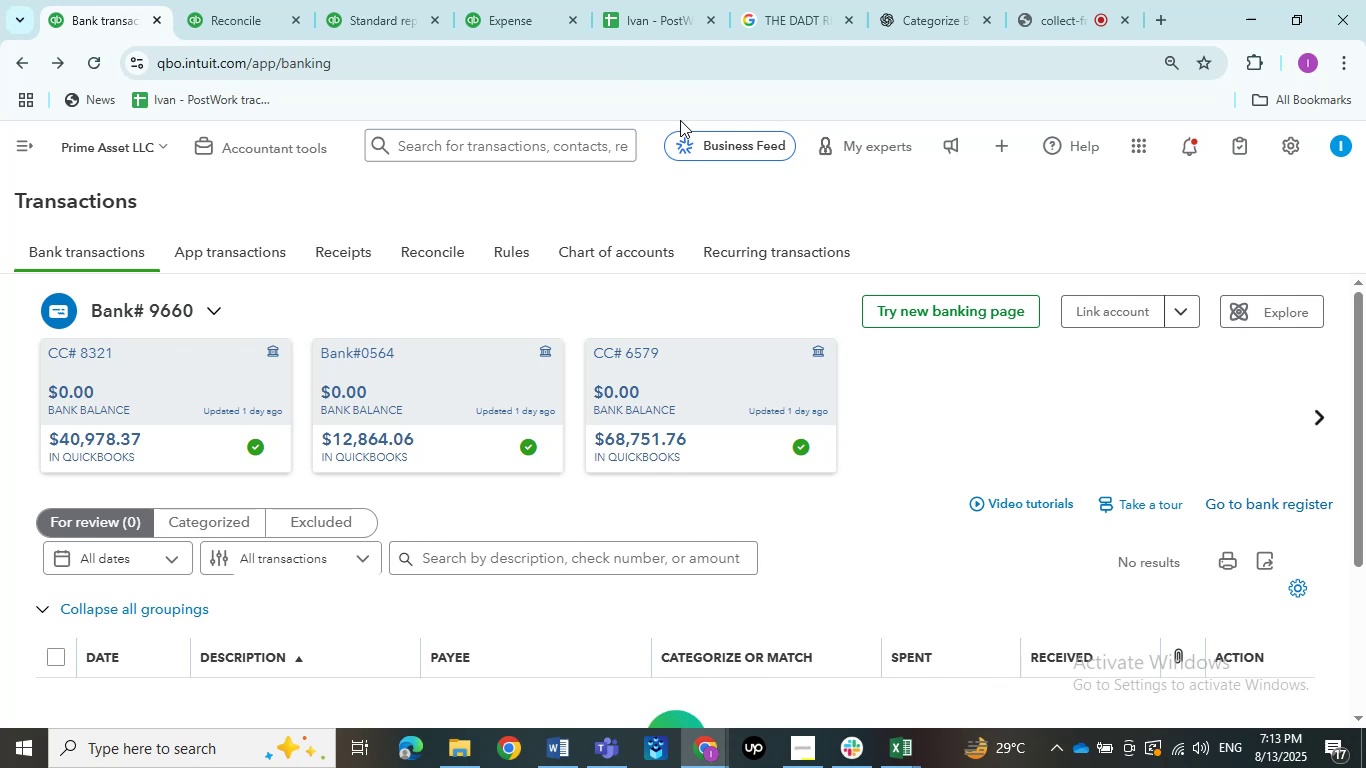 
left_click([244, 25])
 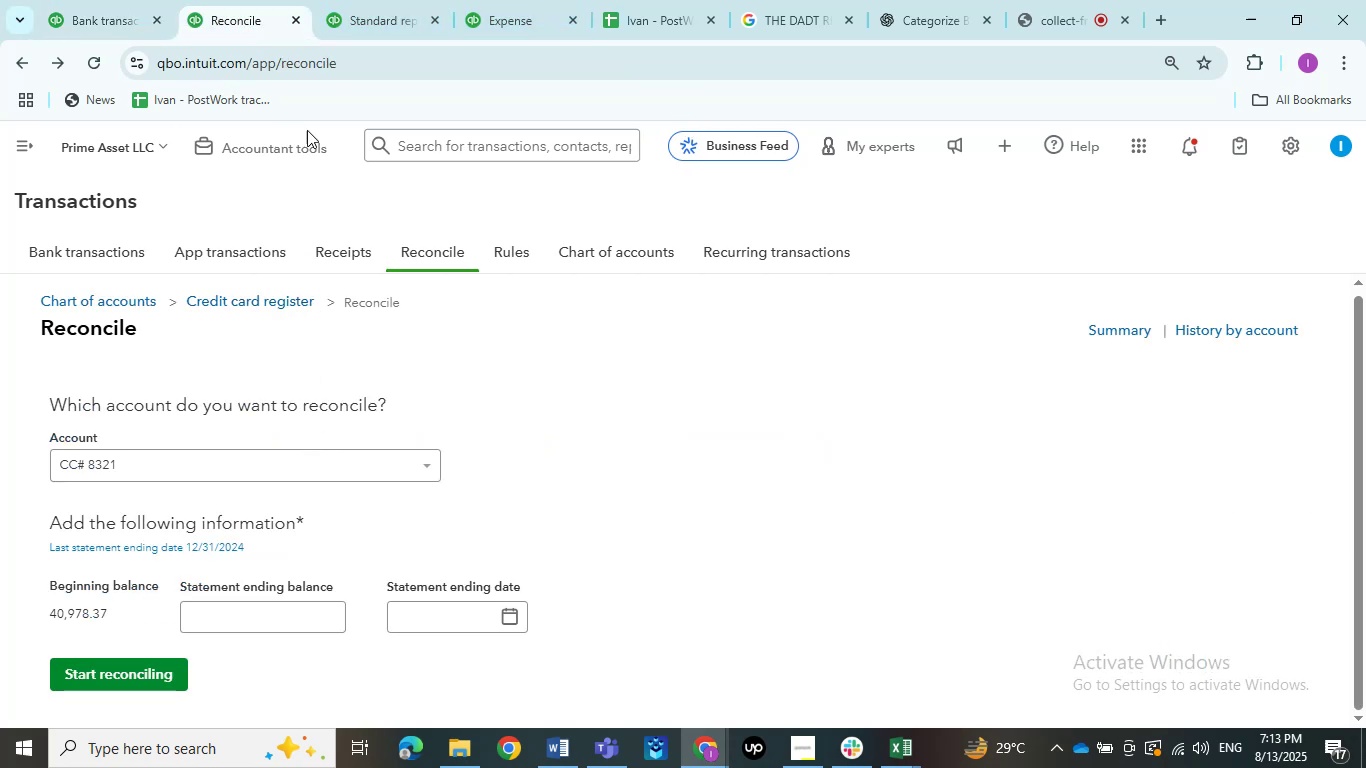 
left_click([348, 14])
 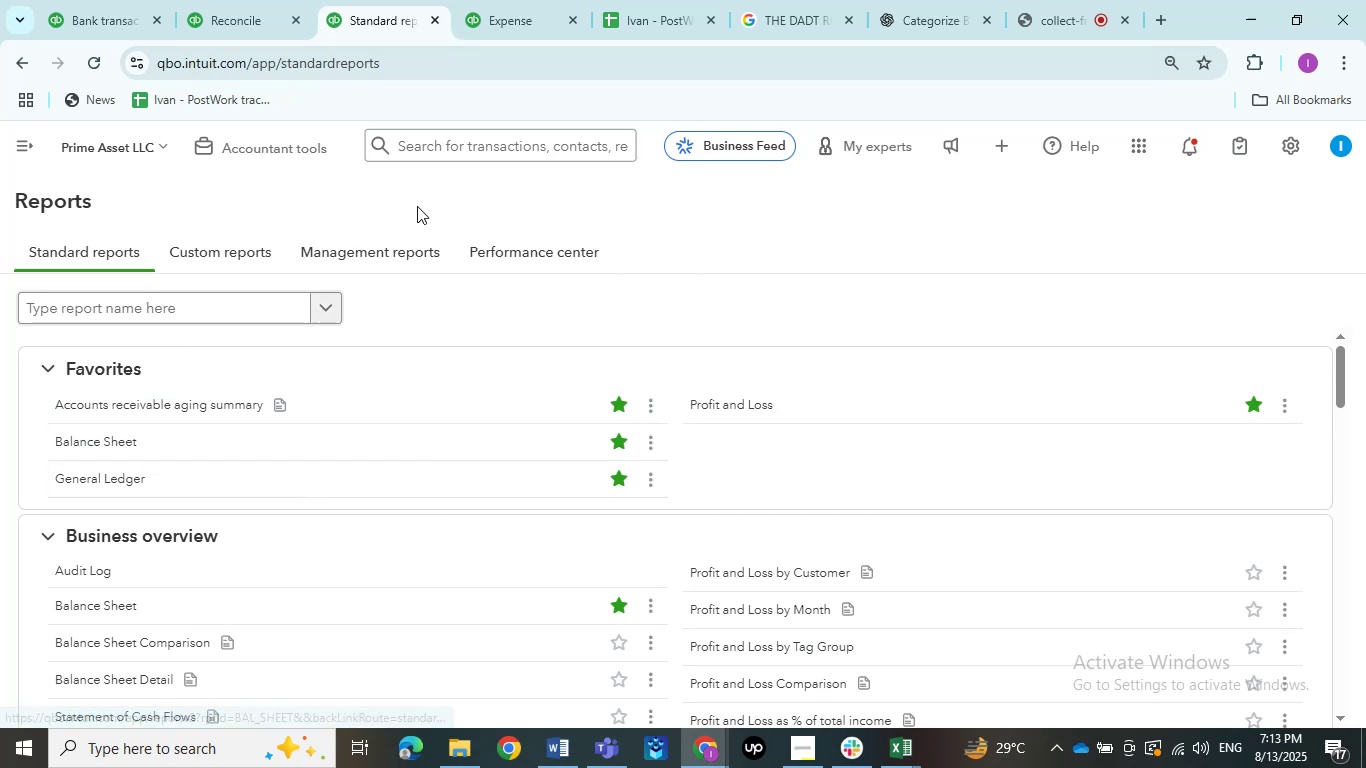 
left_click([553, 2])
 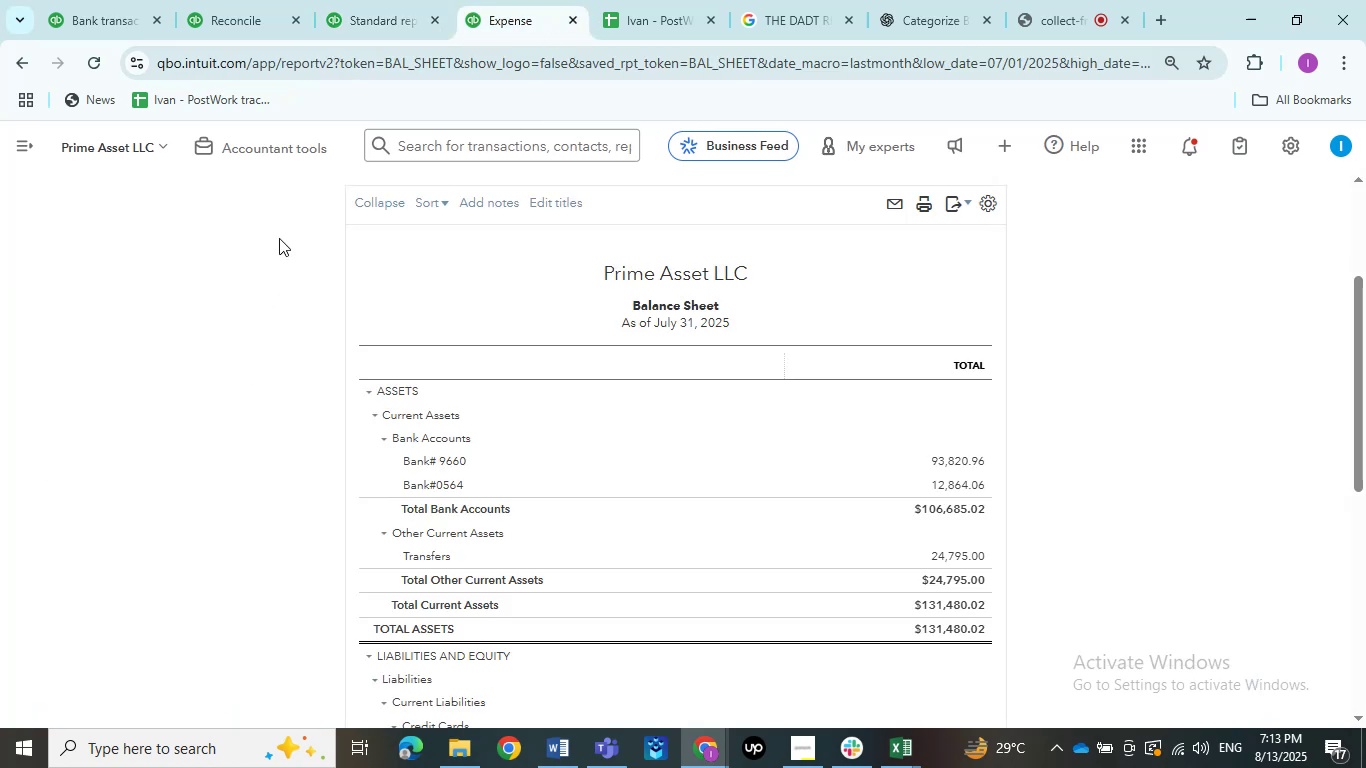 
left_click([349, 16])
 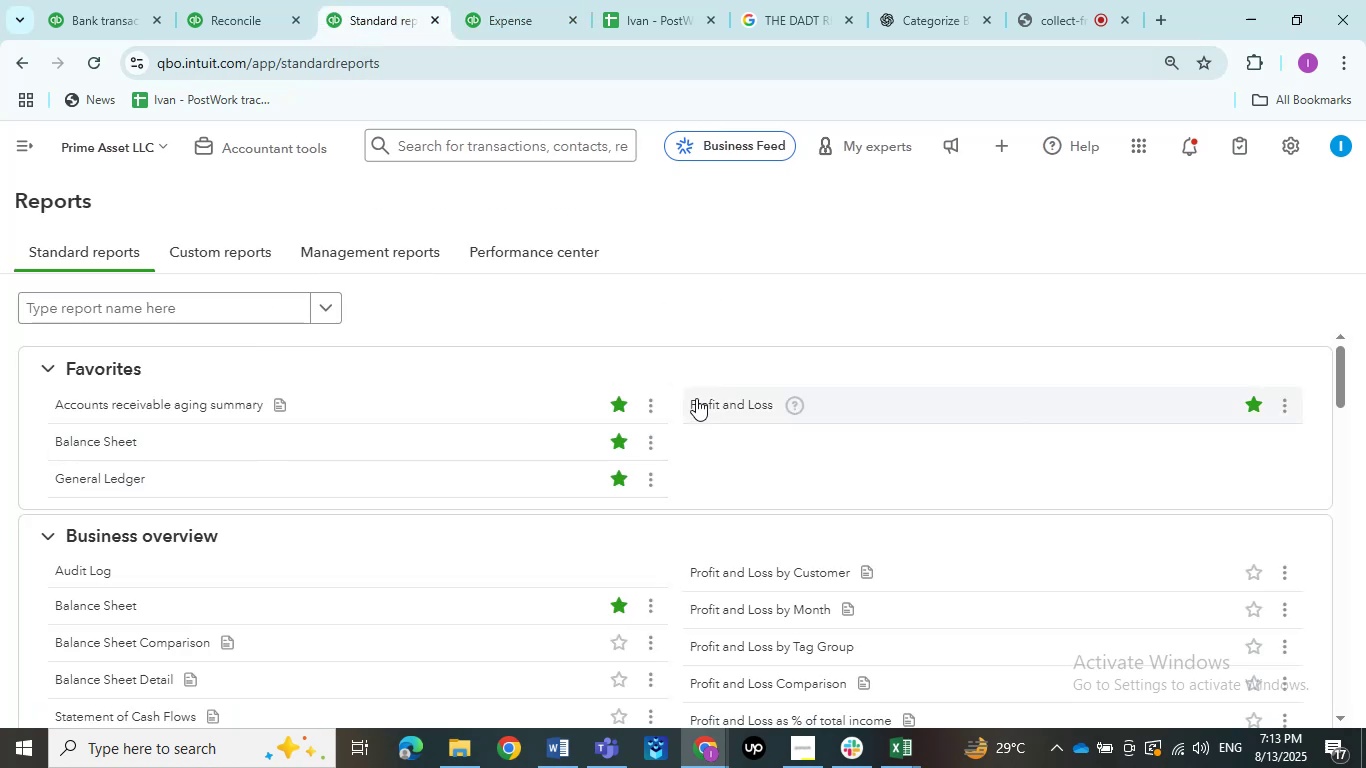 
left_click([701, 398])
 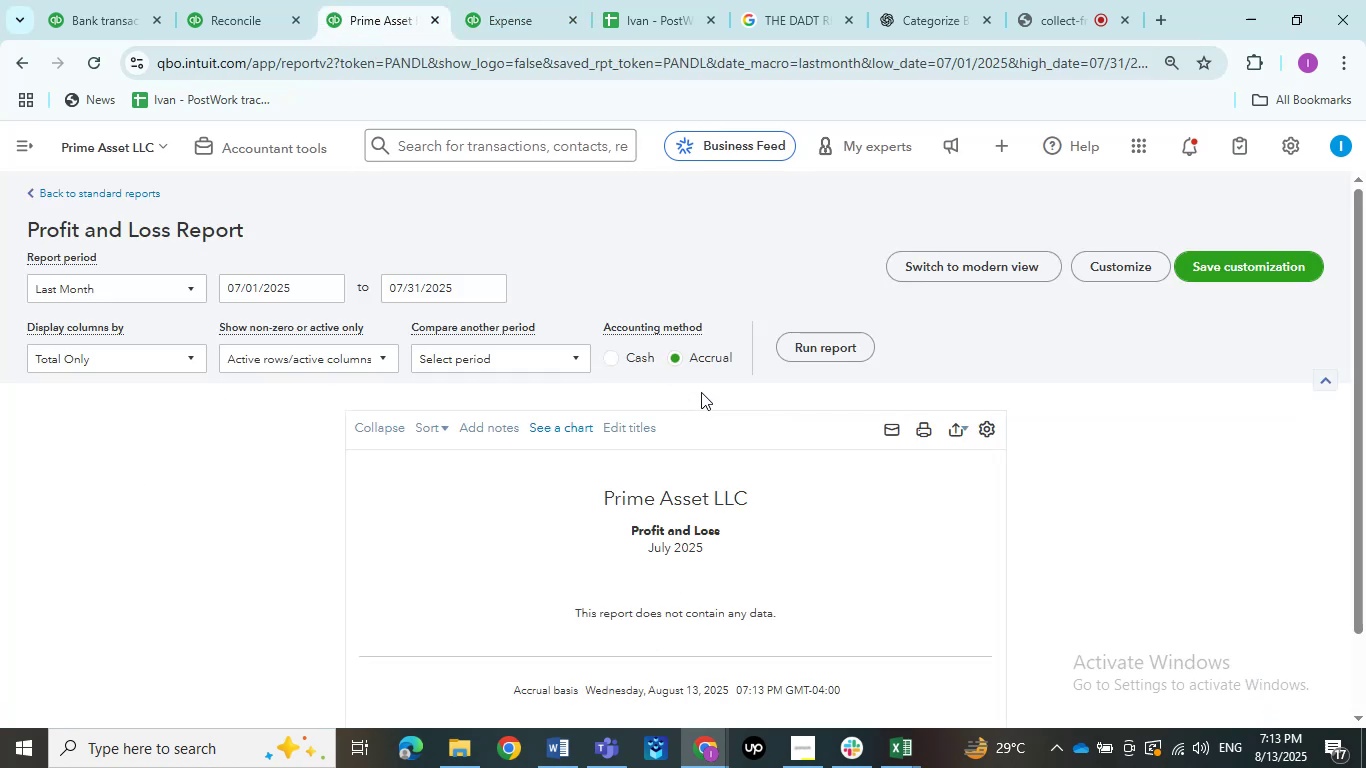 
left_click([132, 291])
 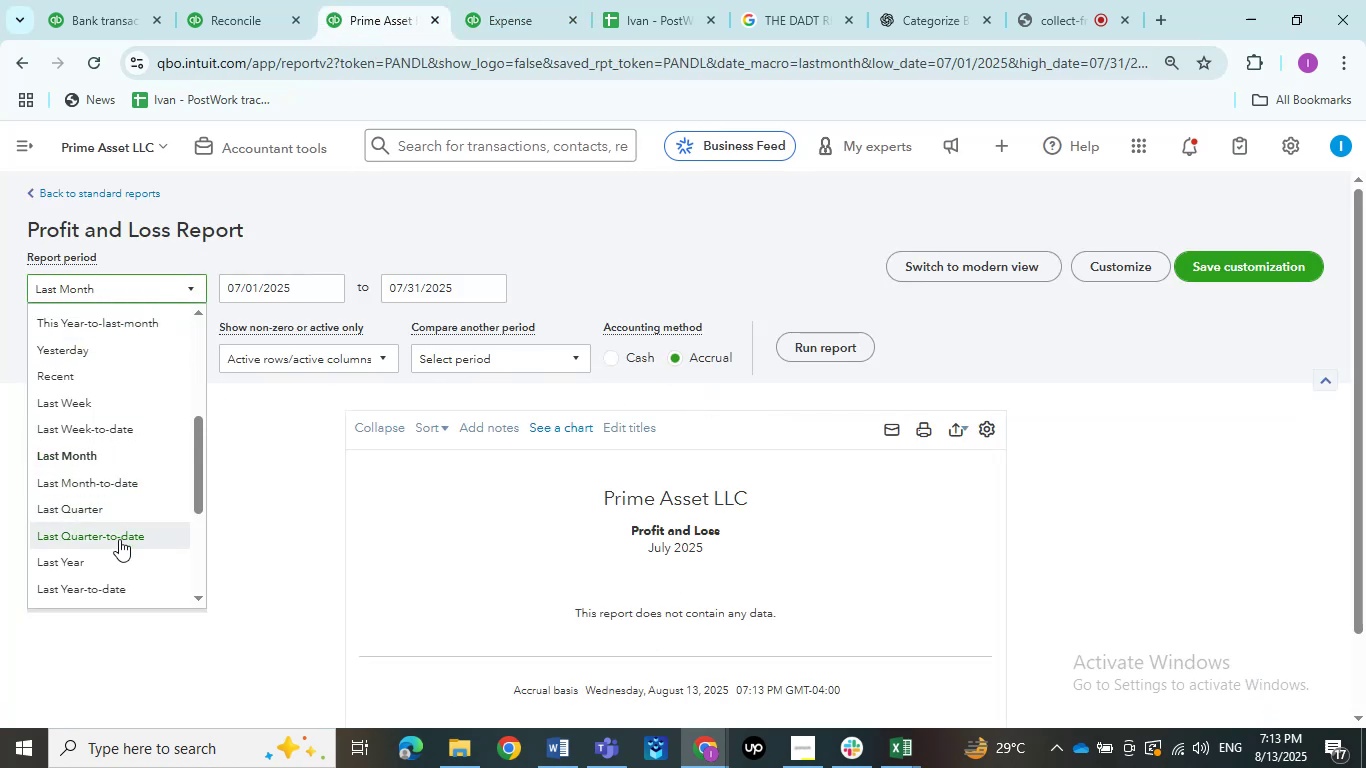 
left_click([117, 558])
 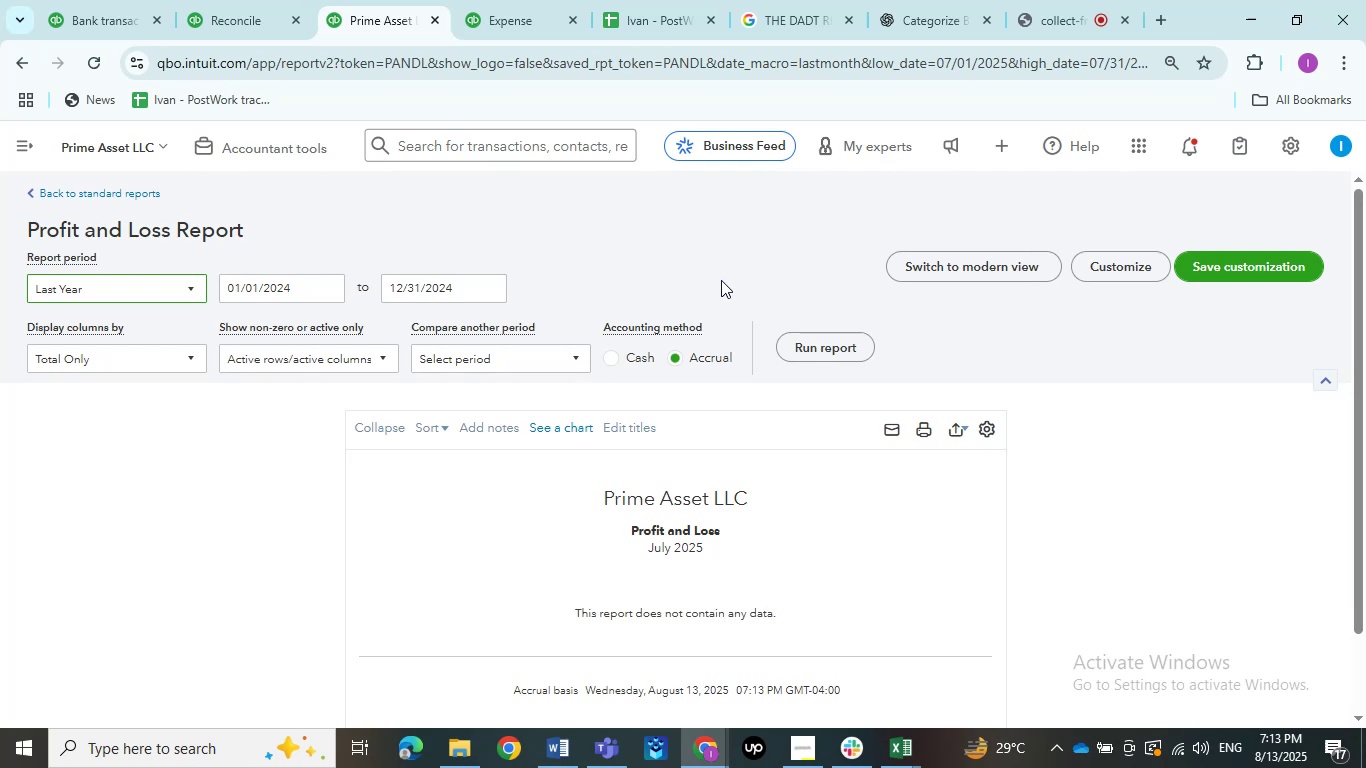 
double_click([812, 337])
 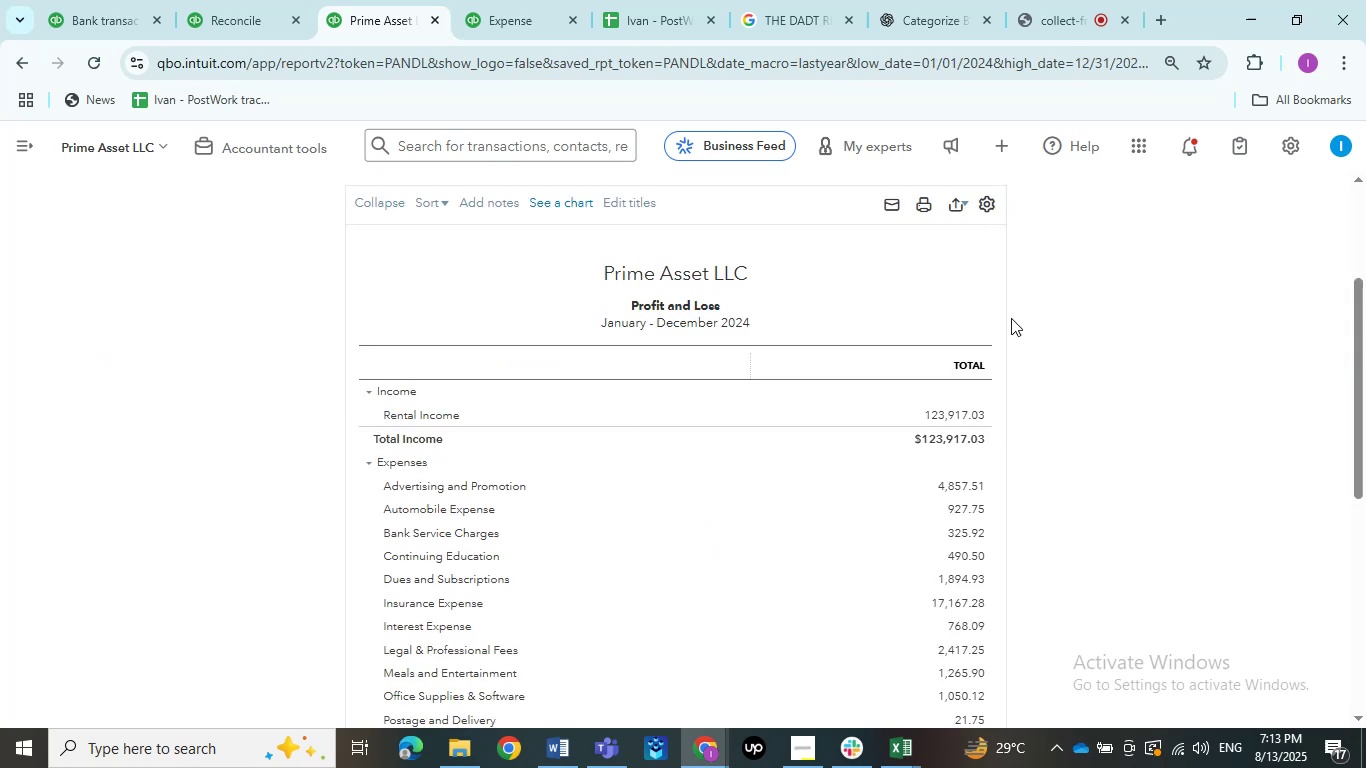 
scroll: coordinate [889, 307], scroll_direction: up, amount: 2.0
 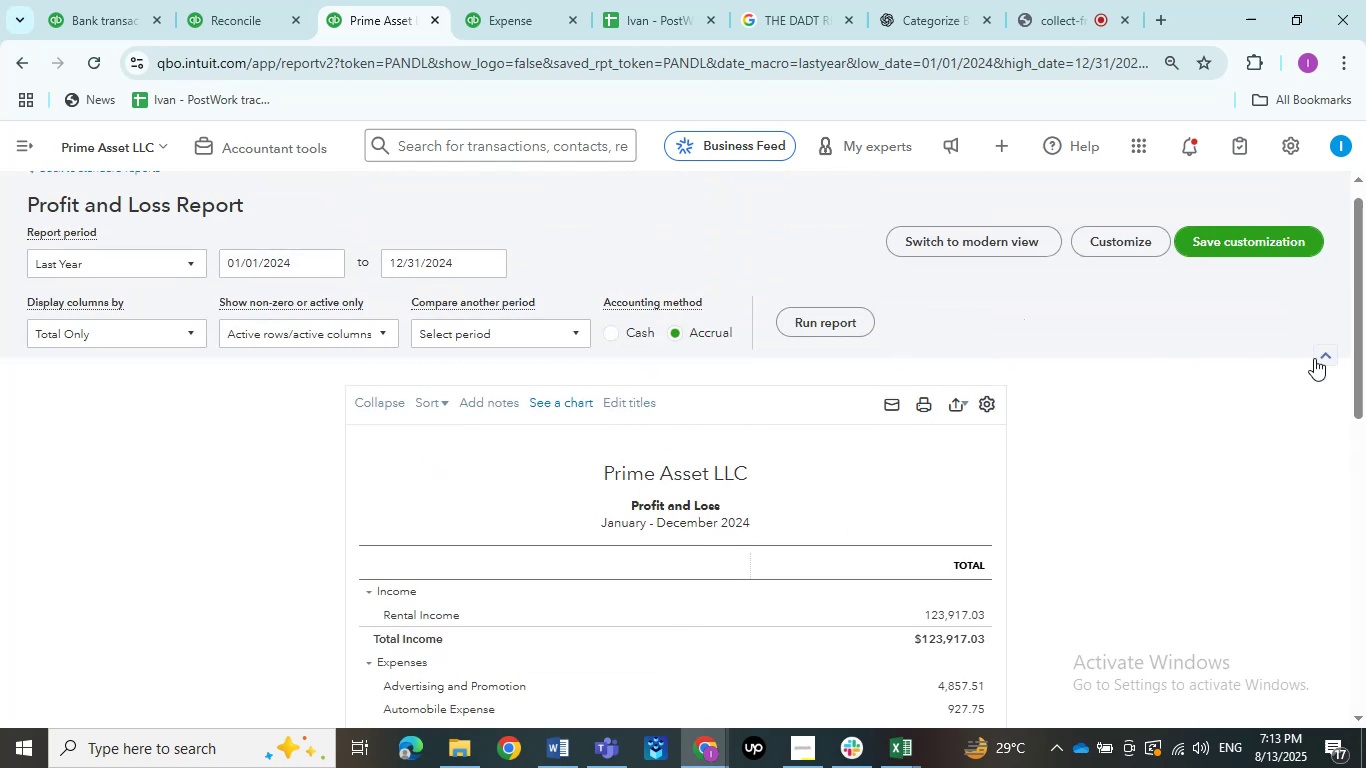 
left_click([1318, 358])
 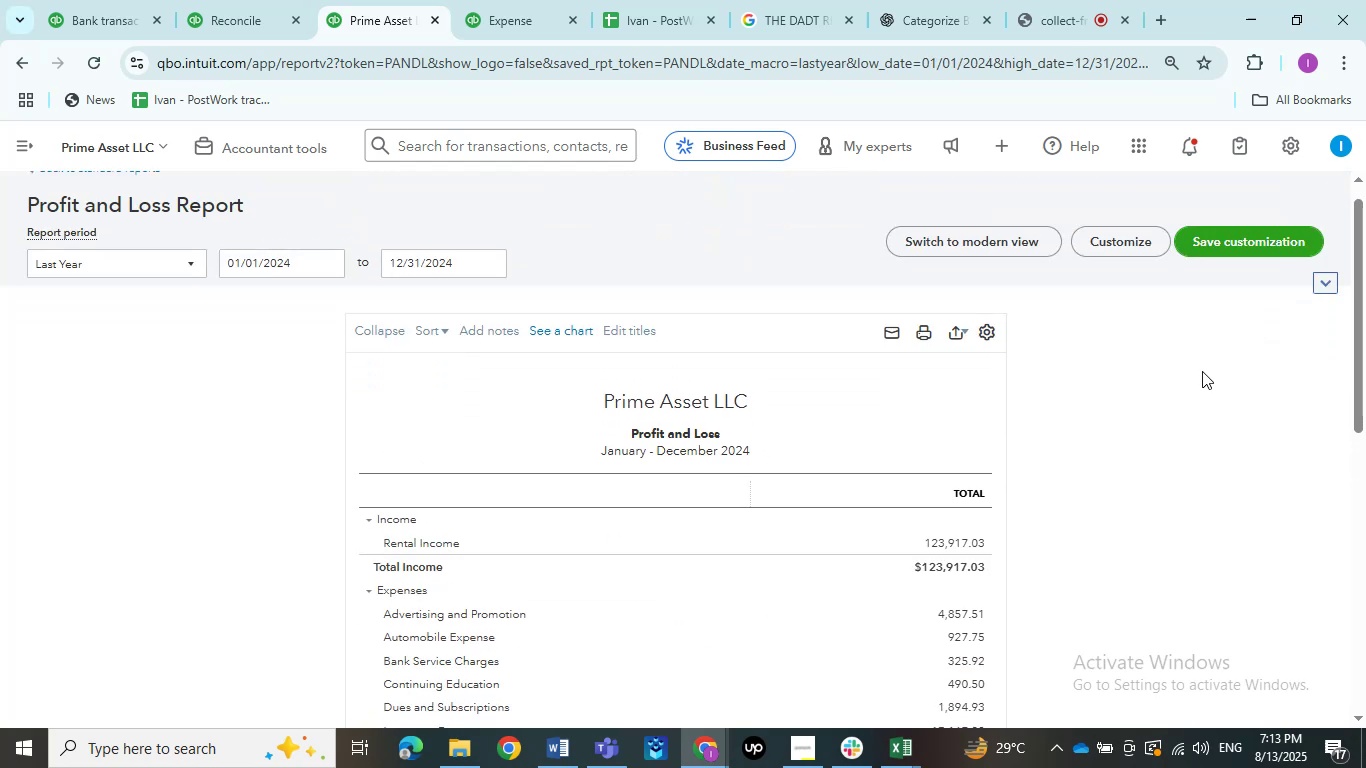 
scroll: coordinate [1018, 369], scroll_direction: down, amount: 4.0
 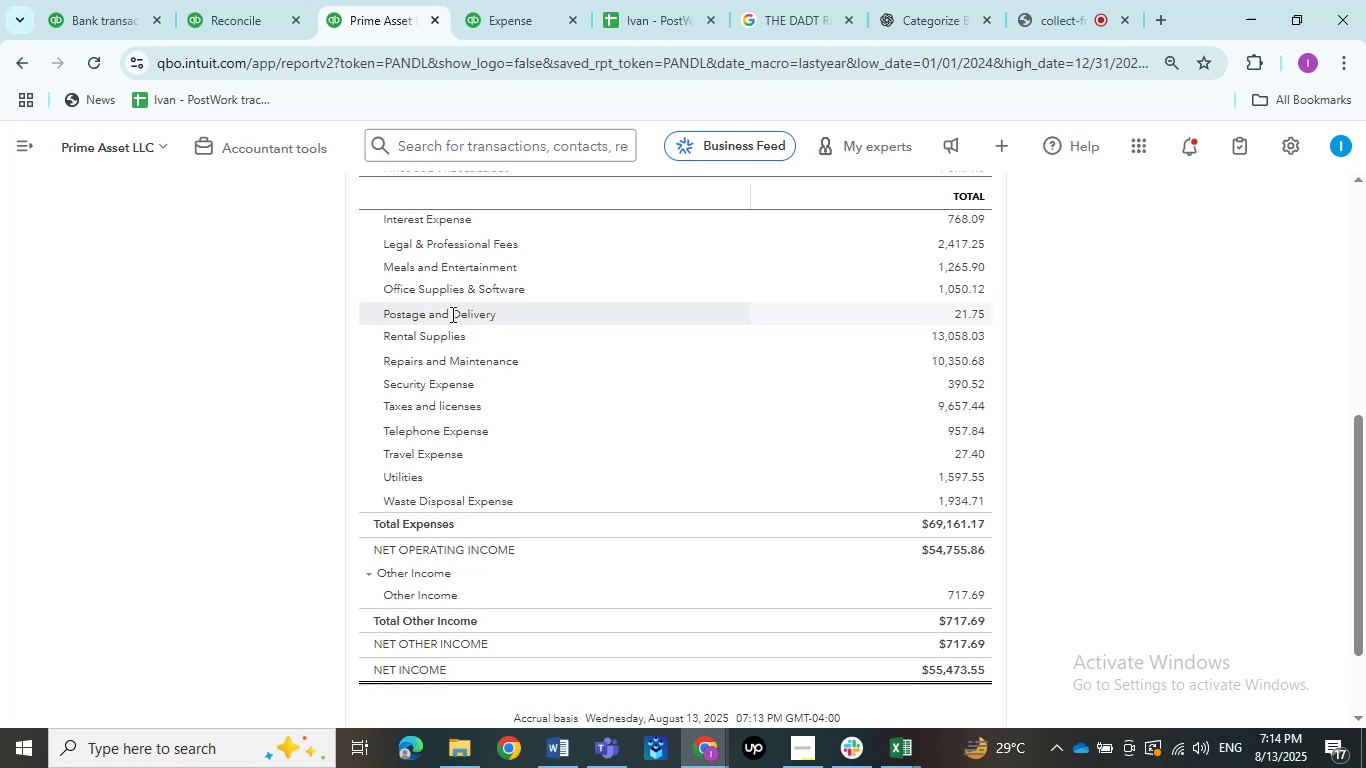 
wait(39.82)
 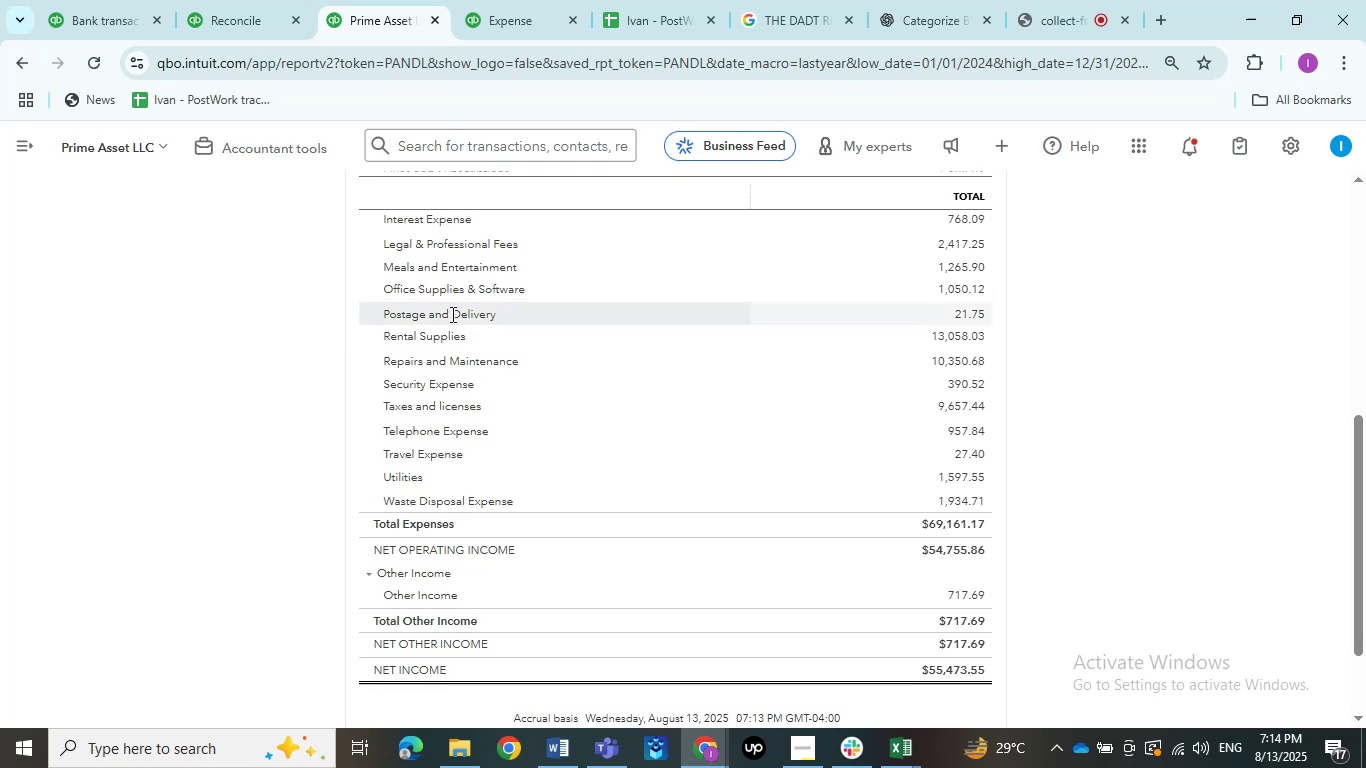 
scroll: coordinate [278, 269], scroll_direction: up, amount: 4.0
 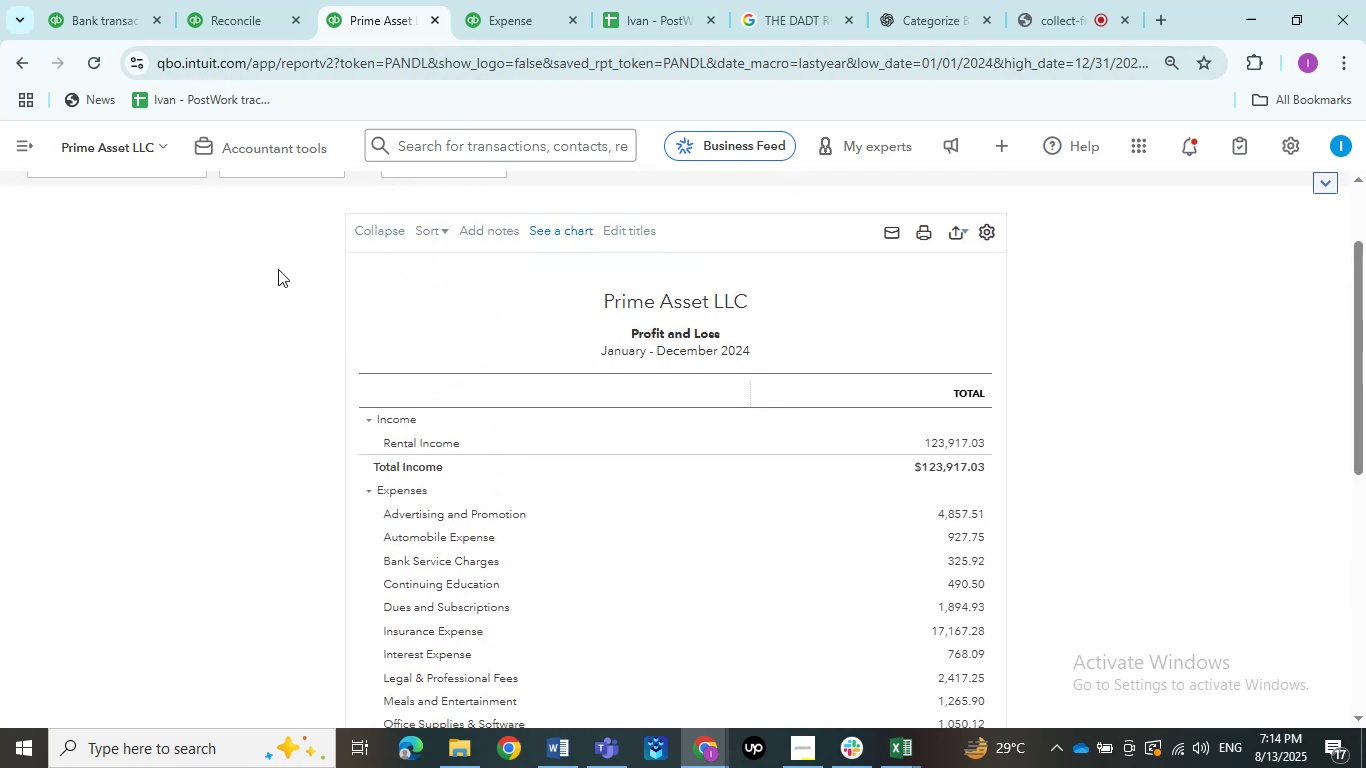 
scroll: coordinate [282, 279], scroll_direction: down, amount: 1.0
 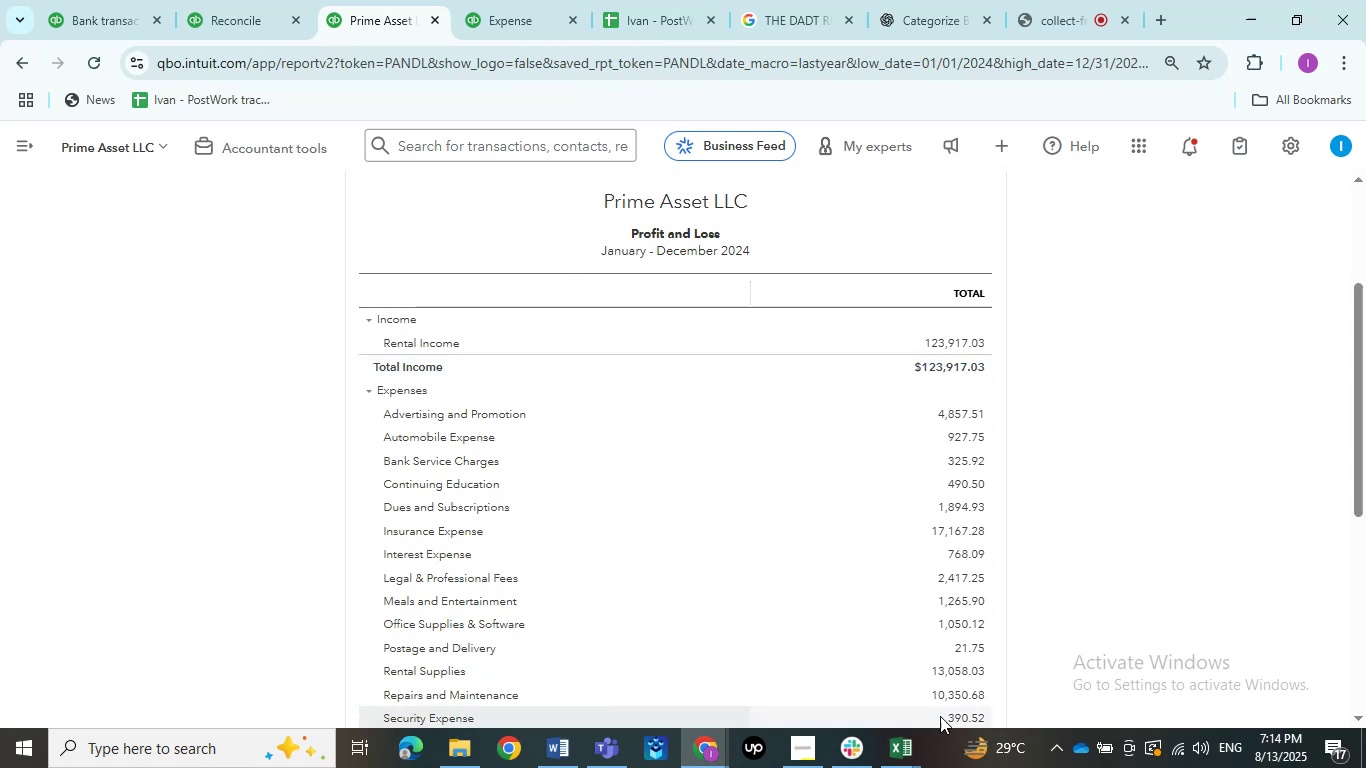 
mouse_move([885, 735])
 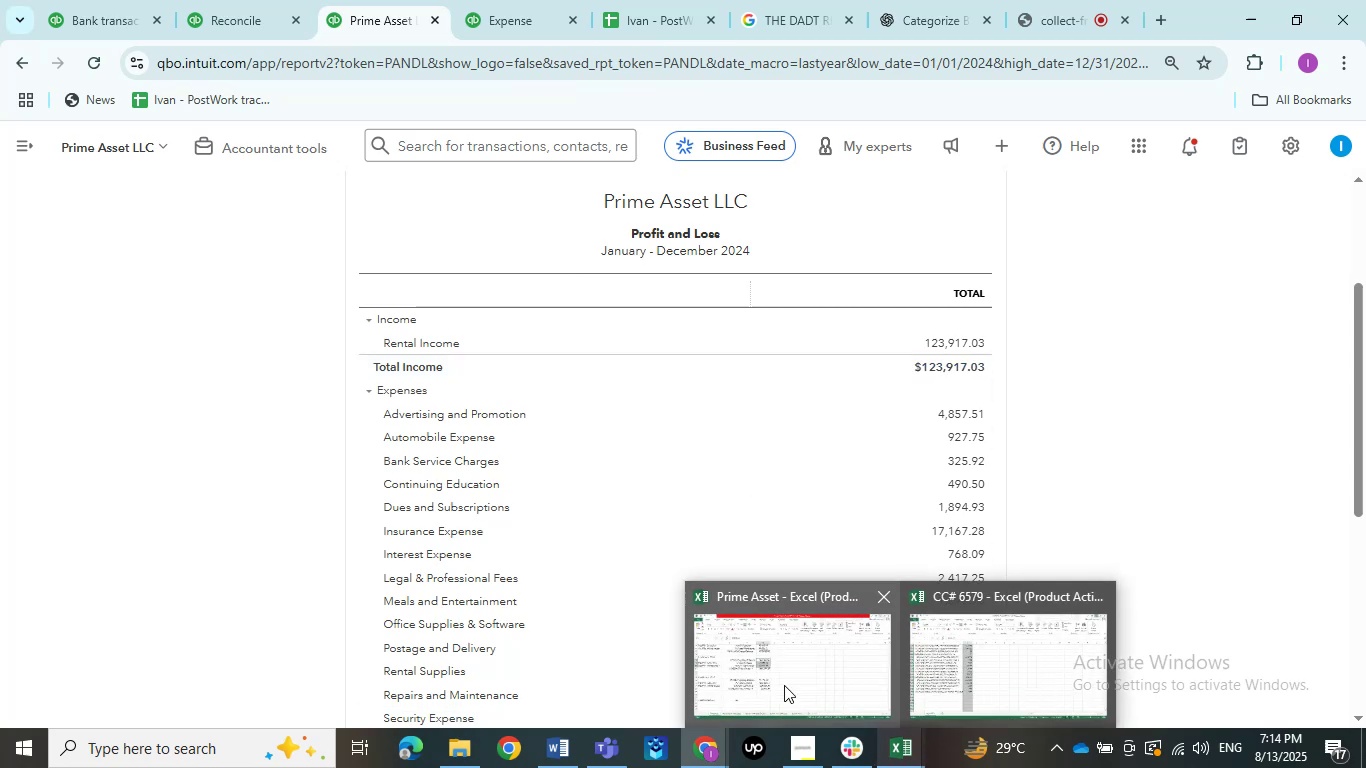 
left_click([784, 685])
 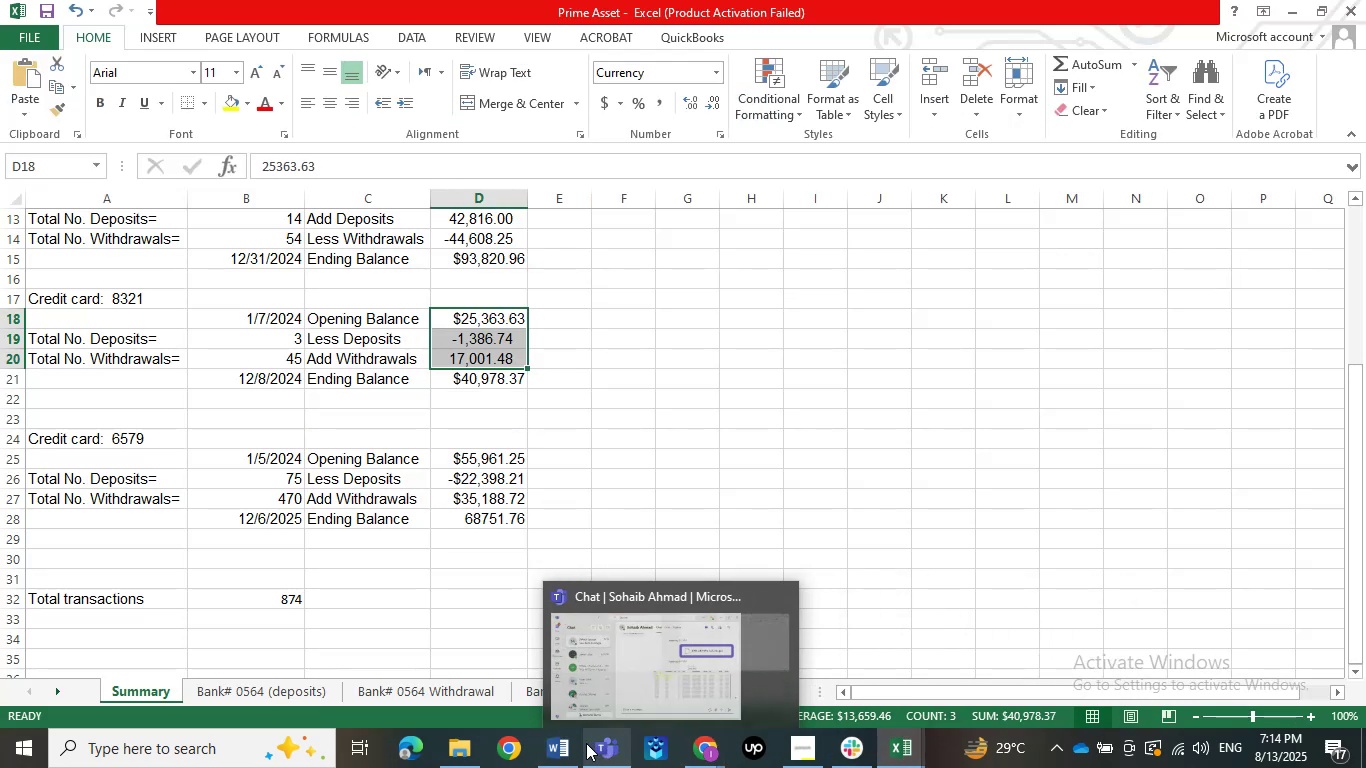 
left_click([1290, 14])
 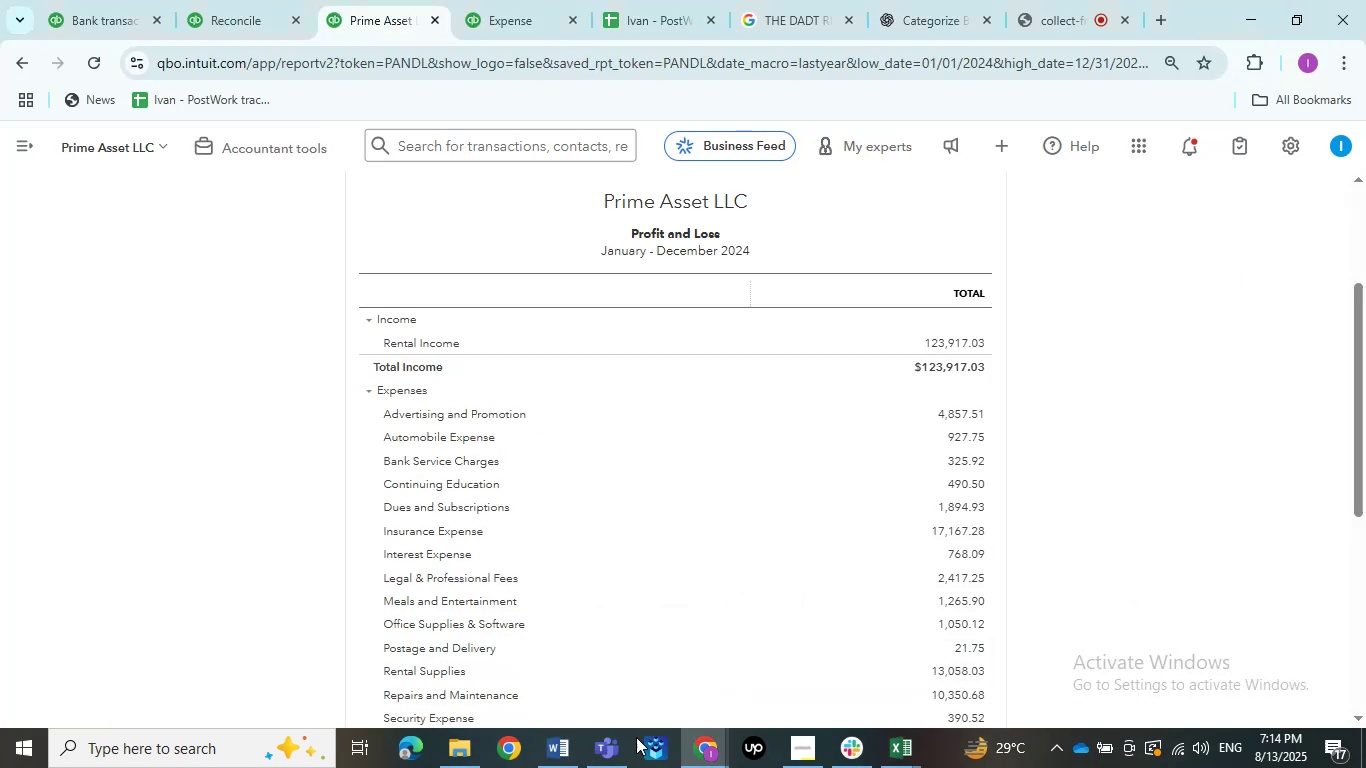 
left_click([628, 749])
 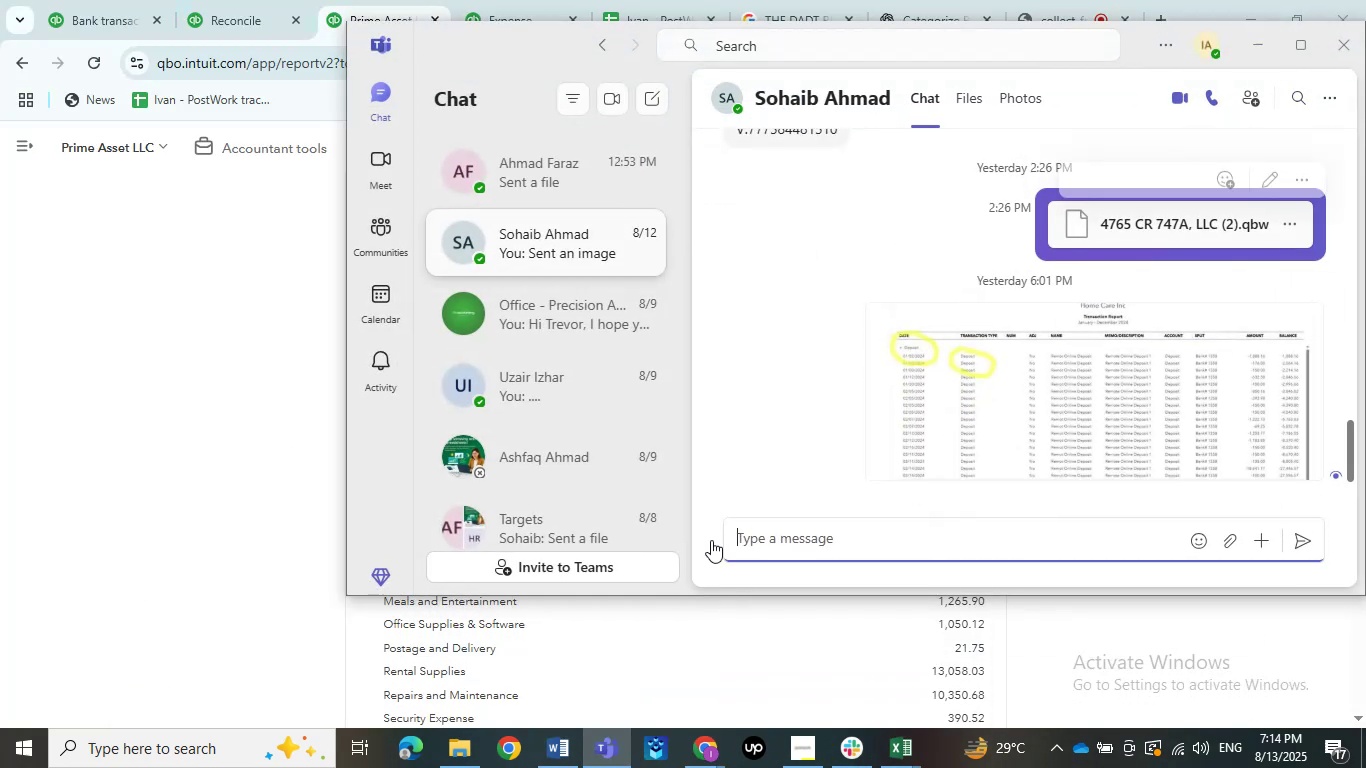 
left_click([563, 744])
 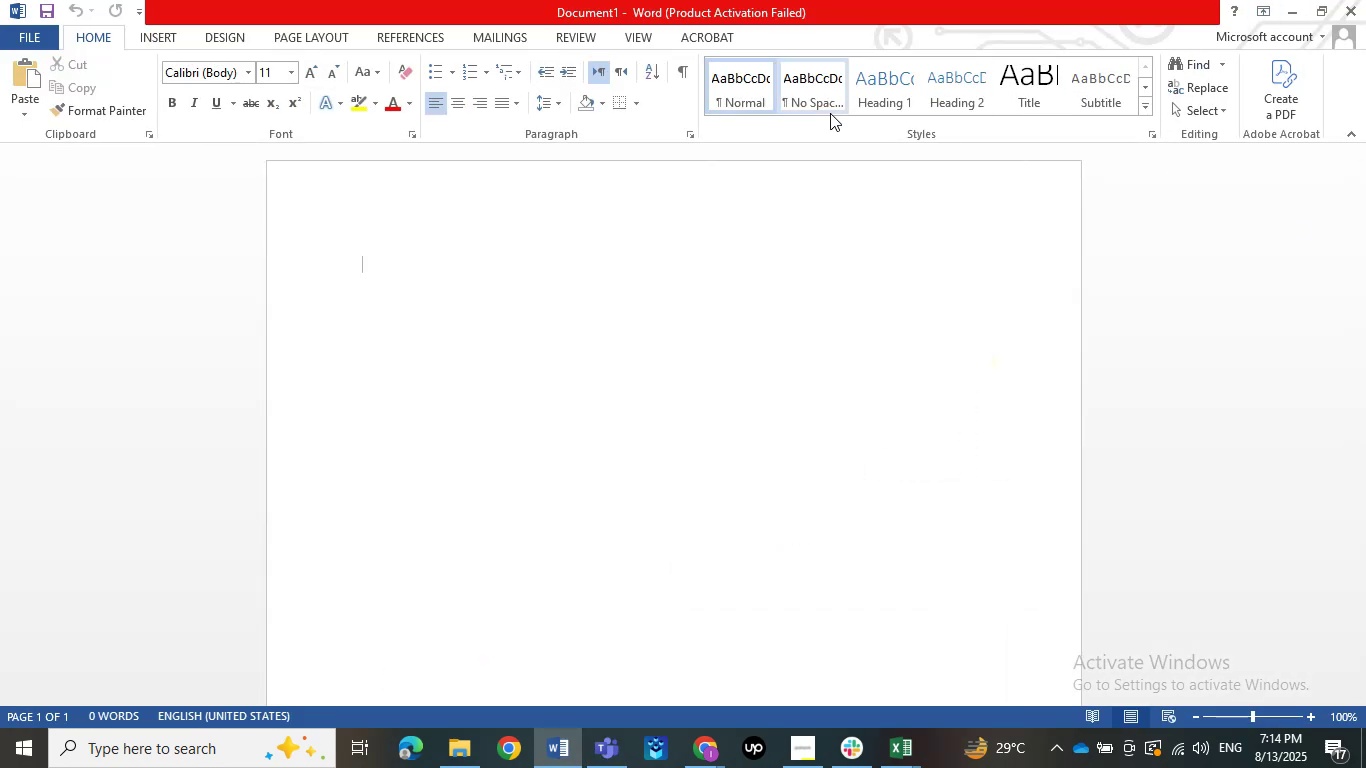 
type(prIME Prime Asset LLC )
 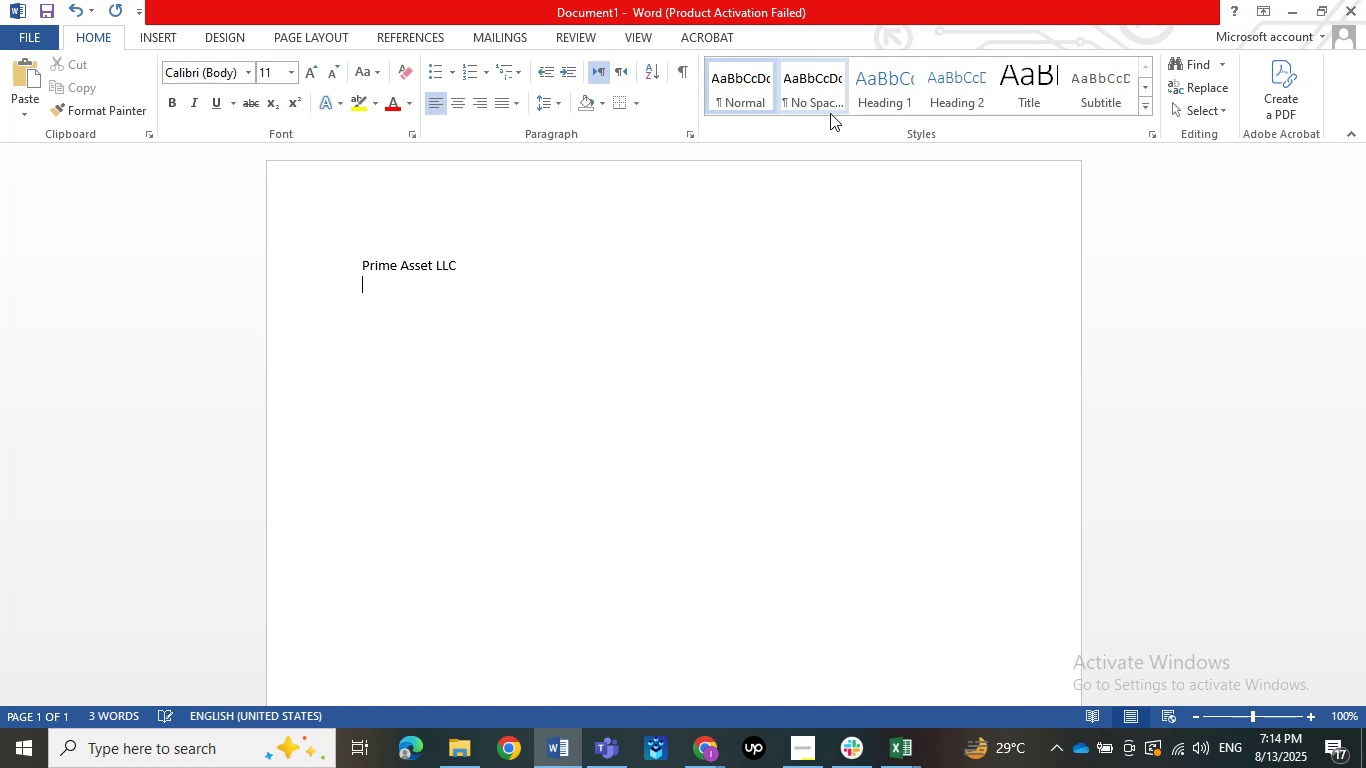 
 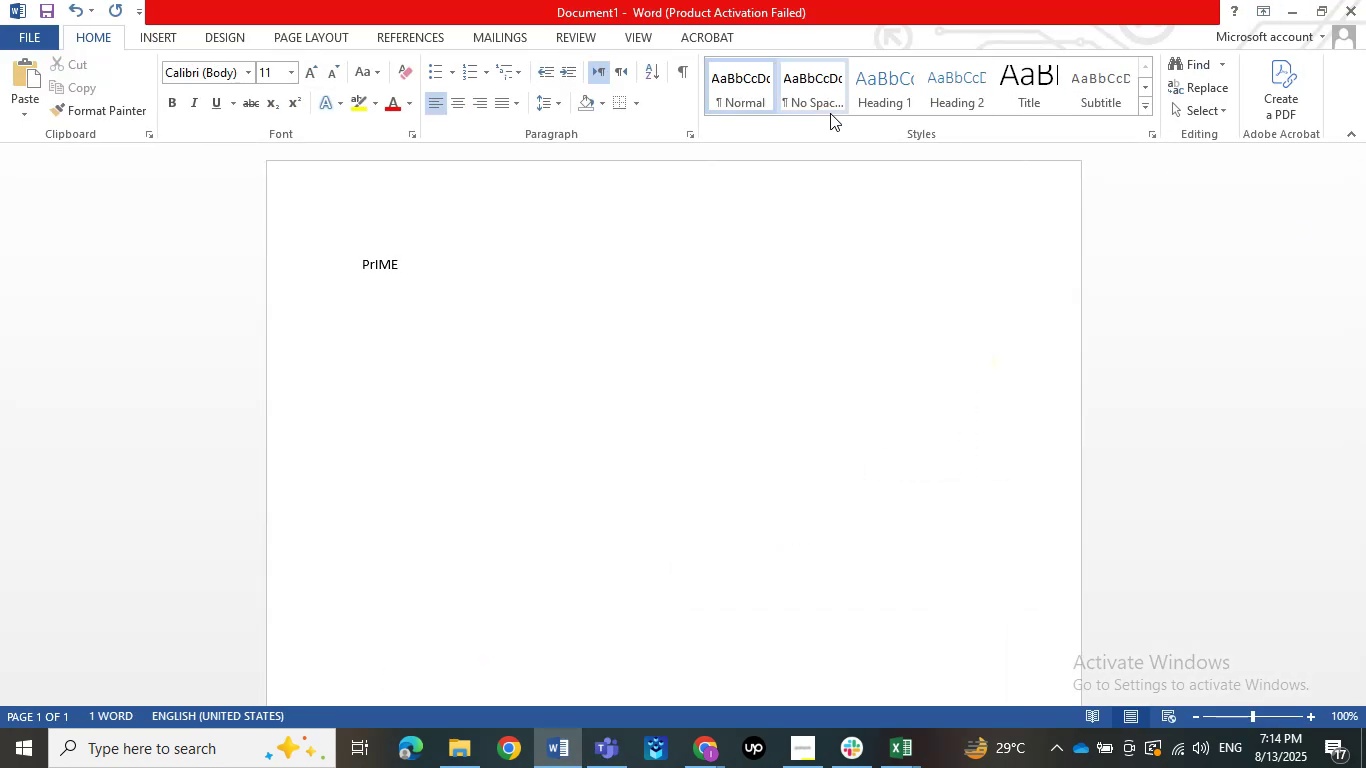 
hold_key(key=Backspace, duration=0.7)
 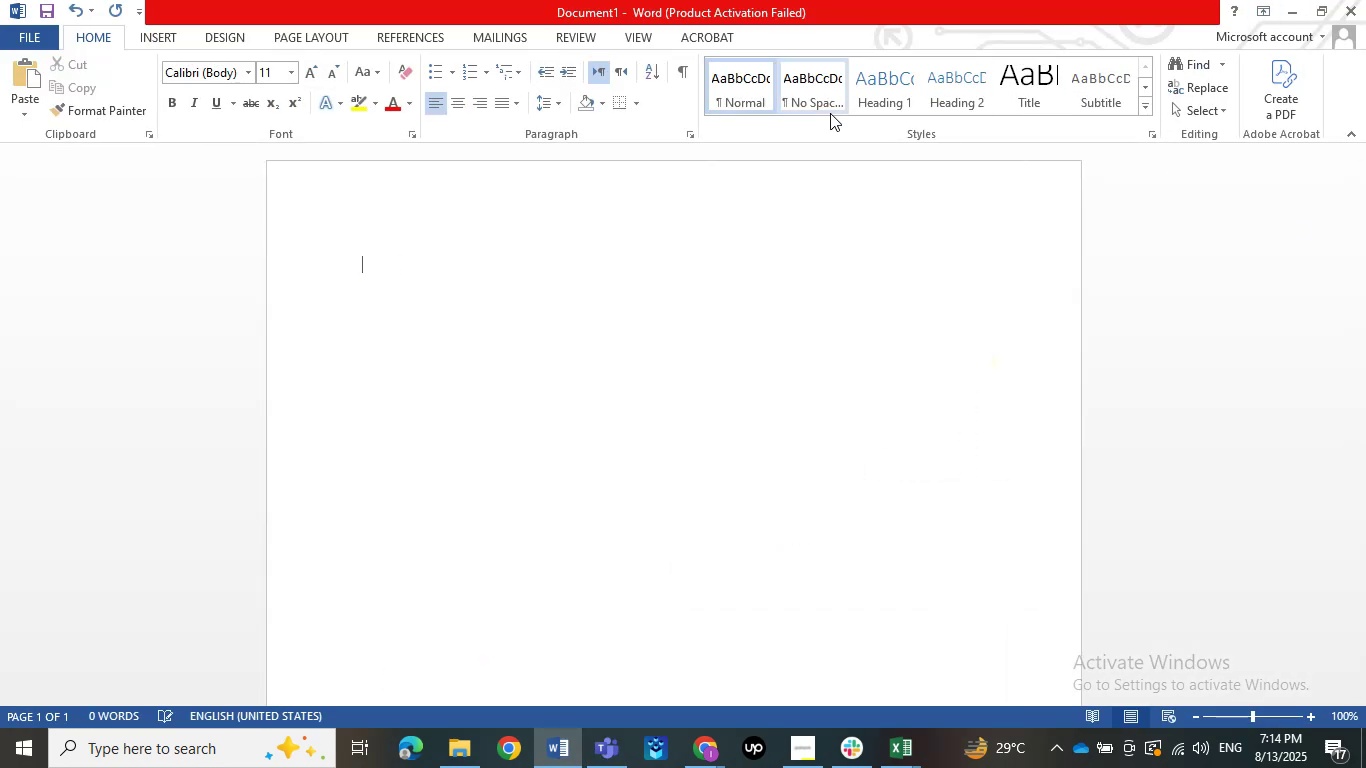 
key(Shift+Enter)
 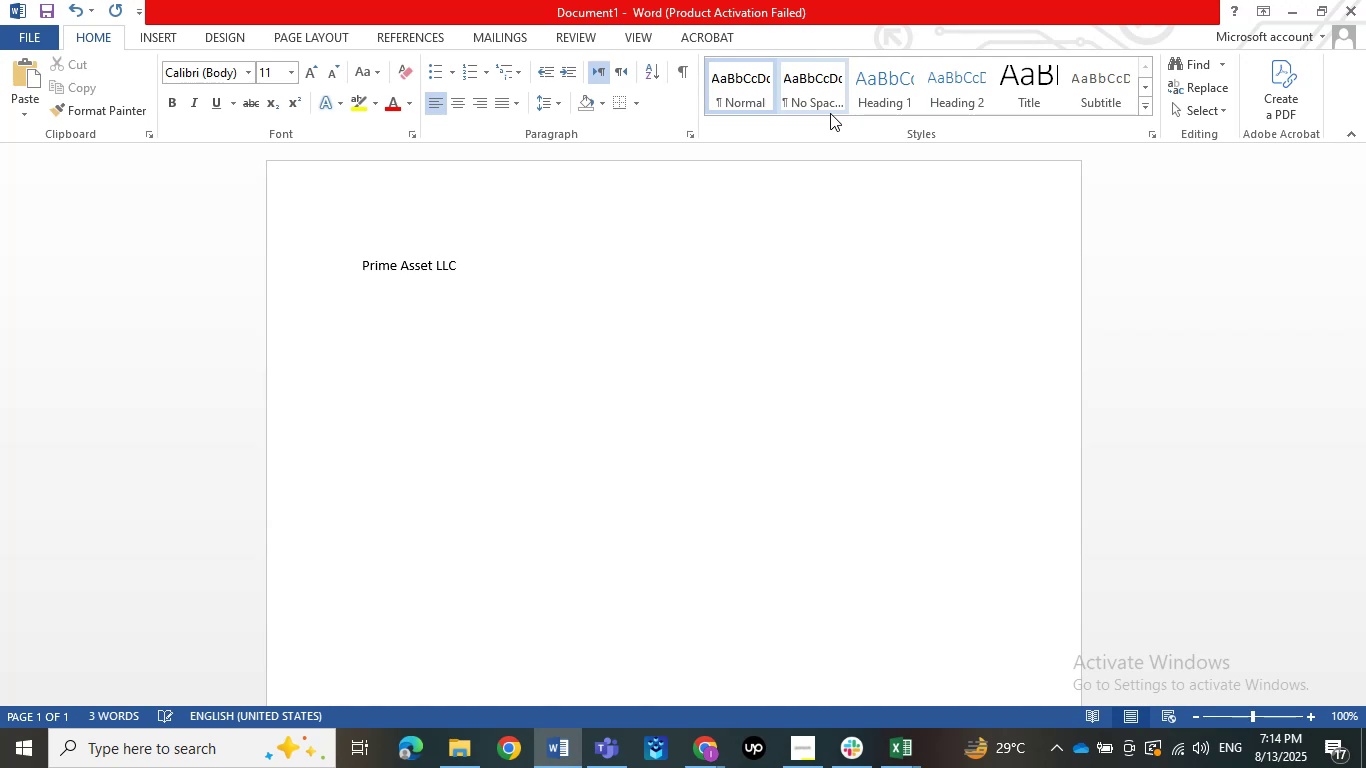 
key(Backspace)
 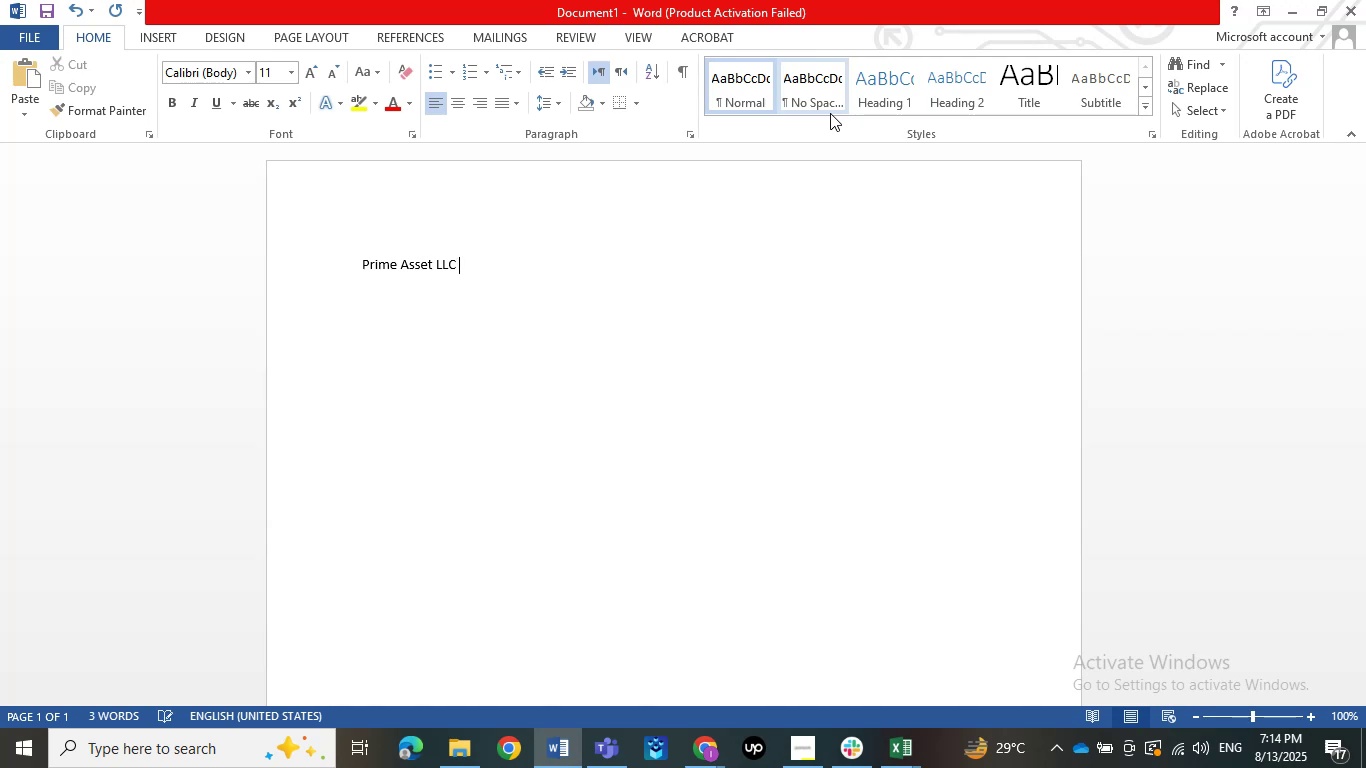 
key(Enter)
 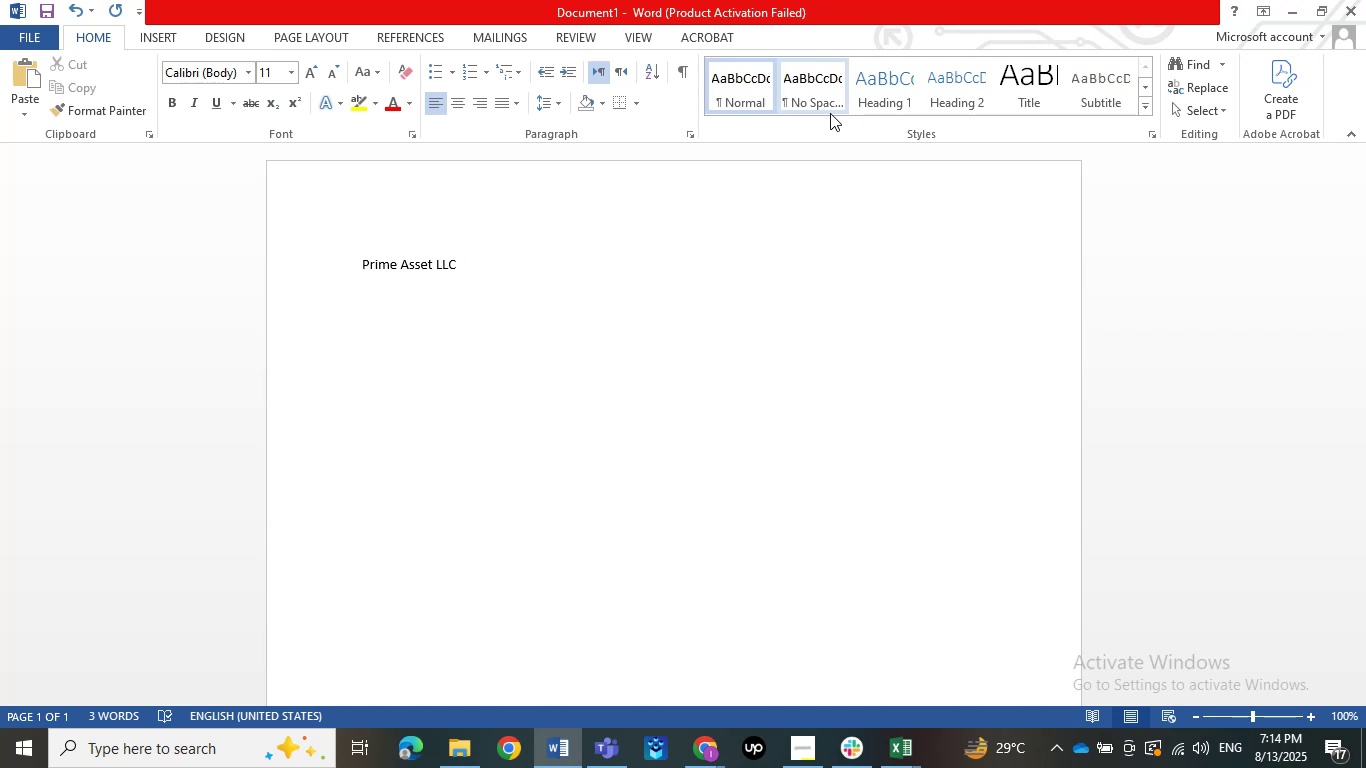 
type(PeriodK)
key(Backspace)
type(:)
 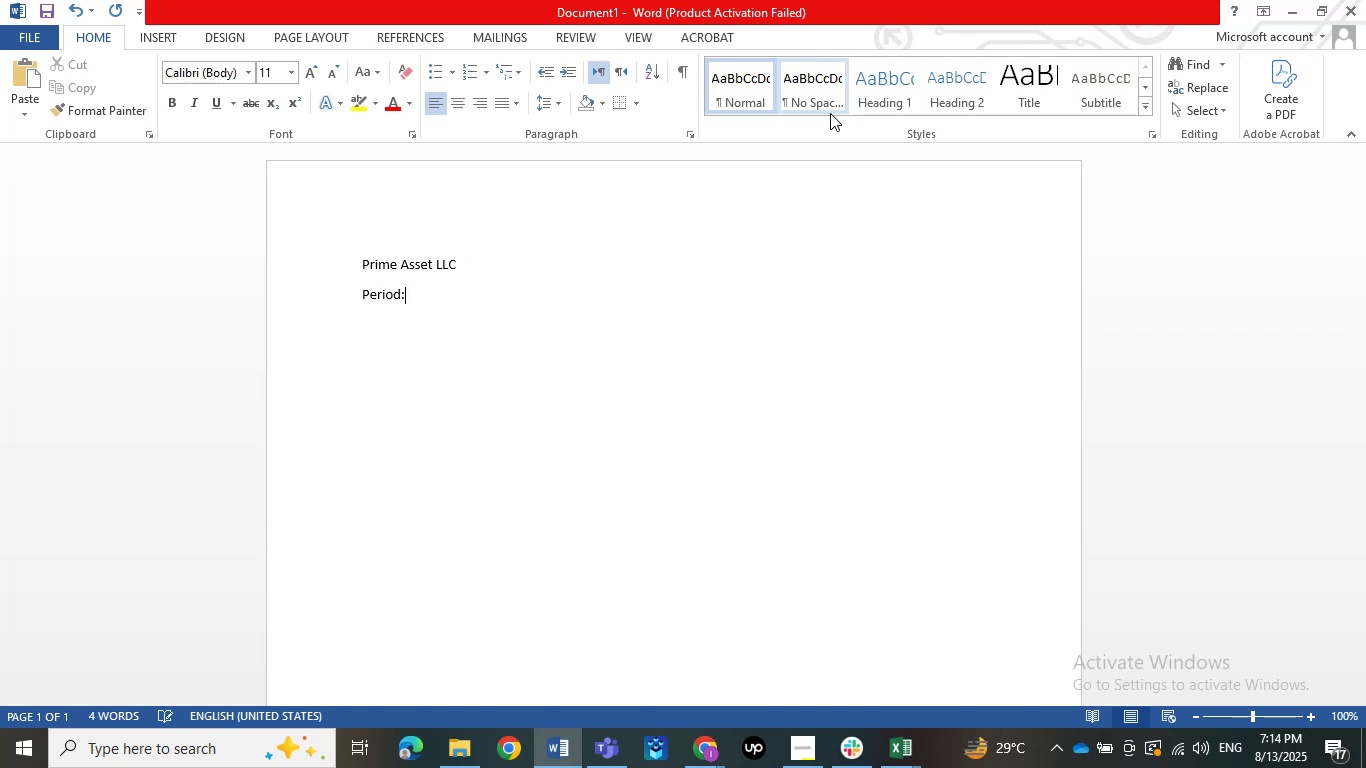 
wait(16.89)
 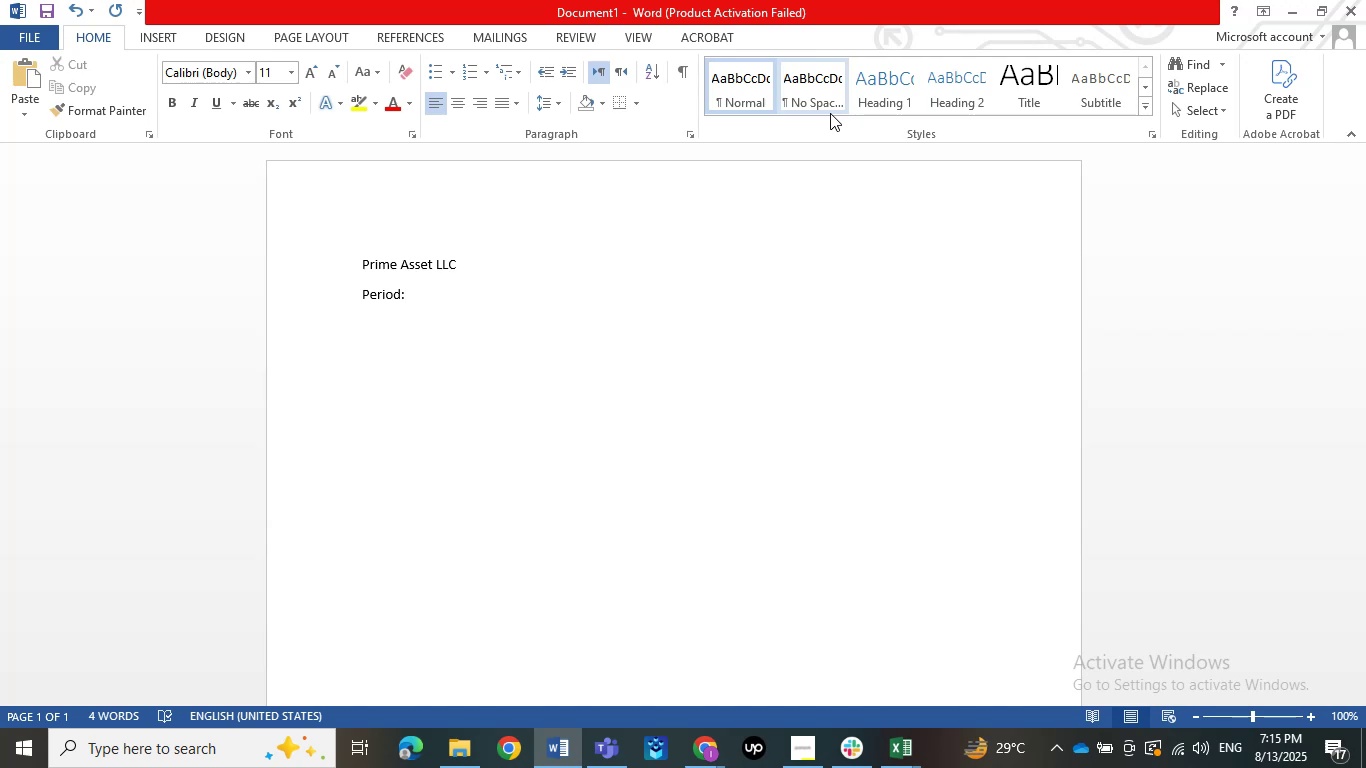 
type(Jan )
 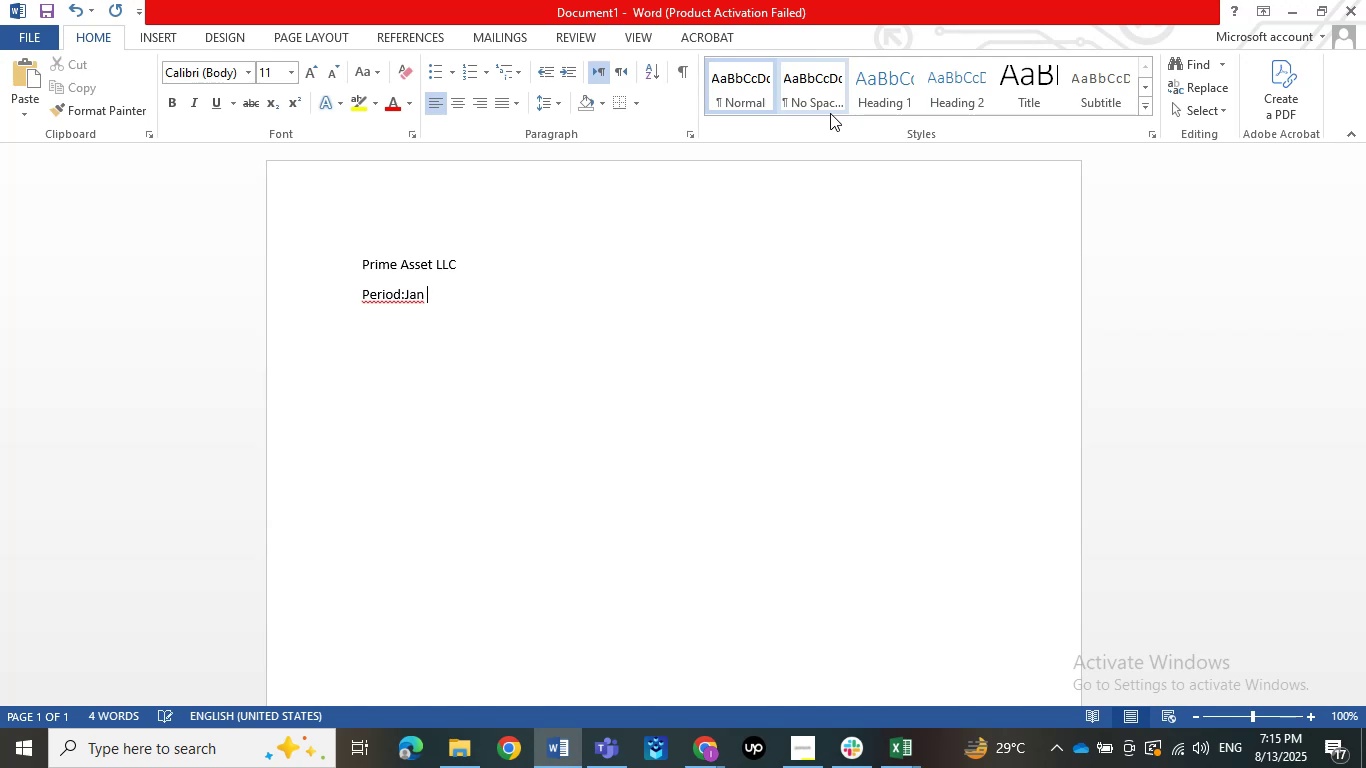 
key(ArrowLeft)
 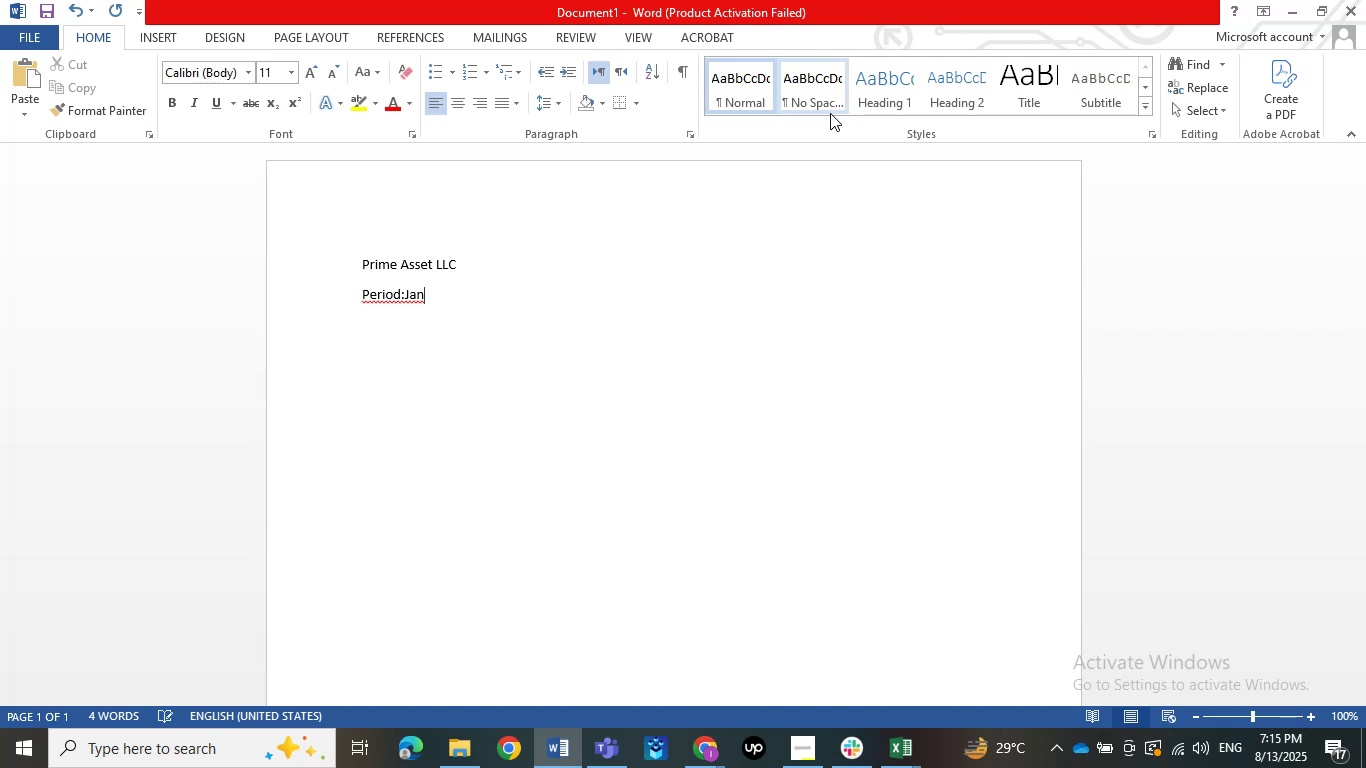 
key(ArrowLeft)
 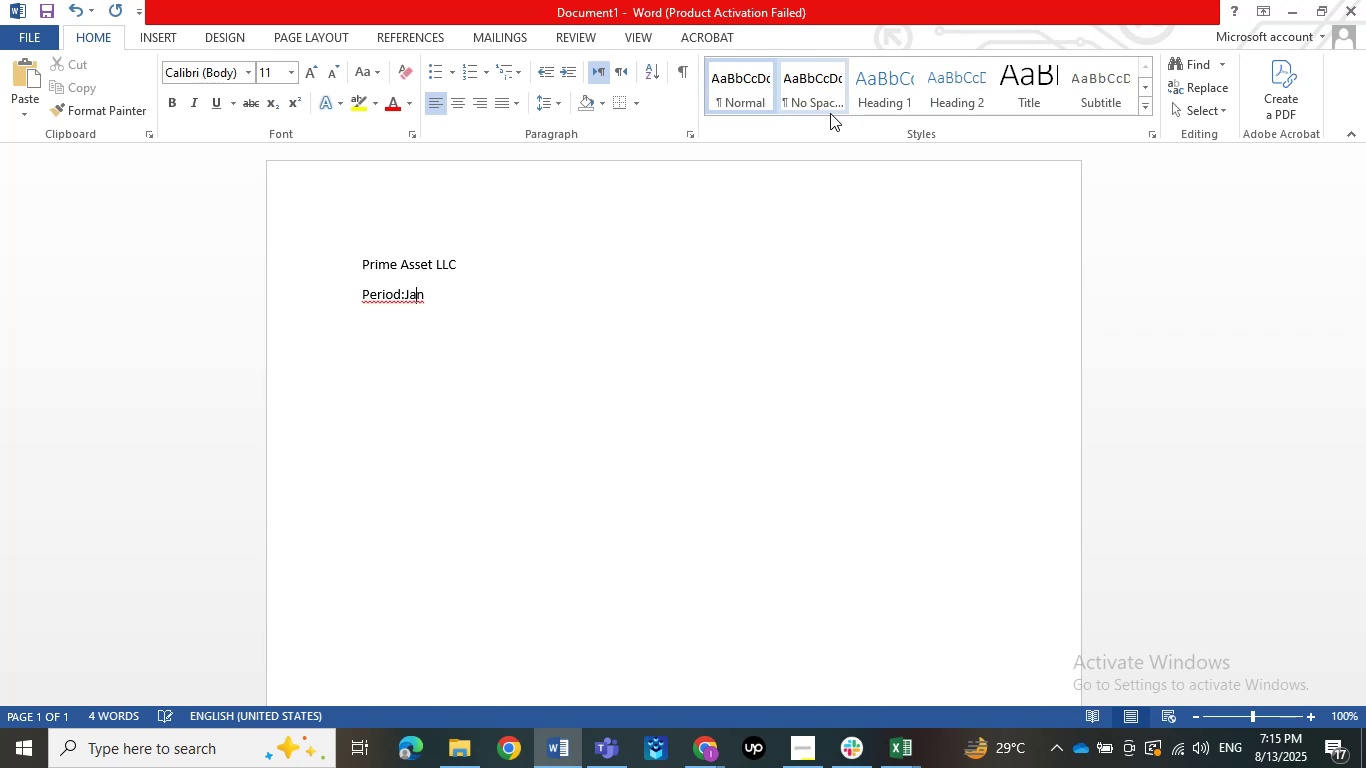 
key(ArrowLeft)
 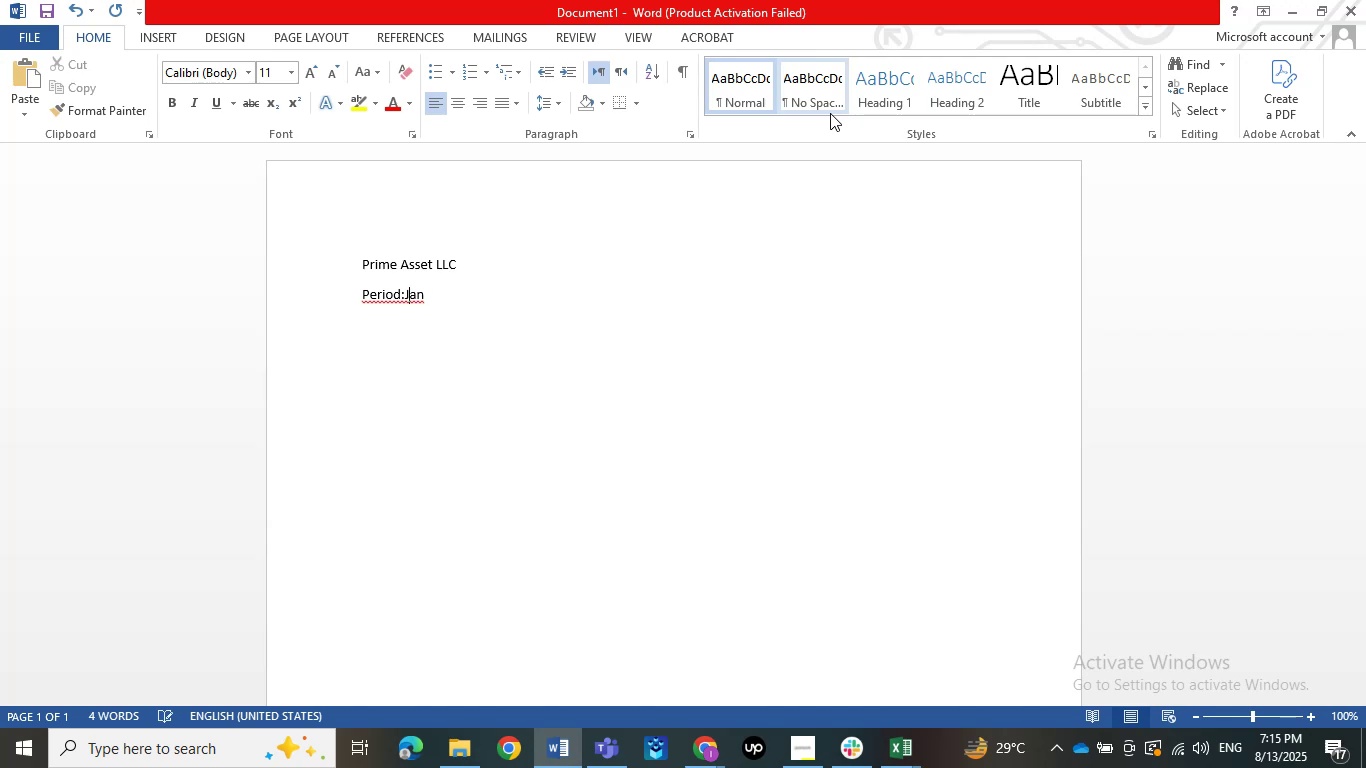 
key(ArrowLeft)
 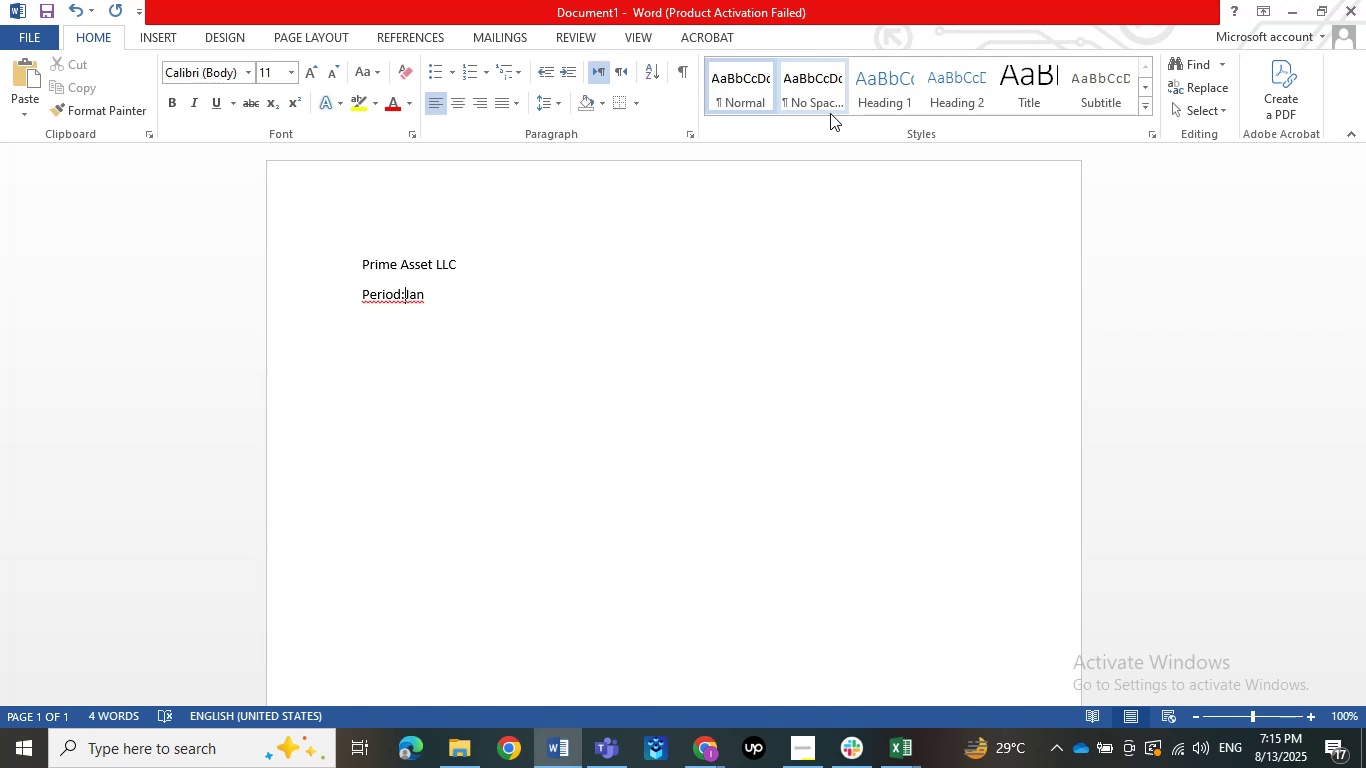 
key(Space)
 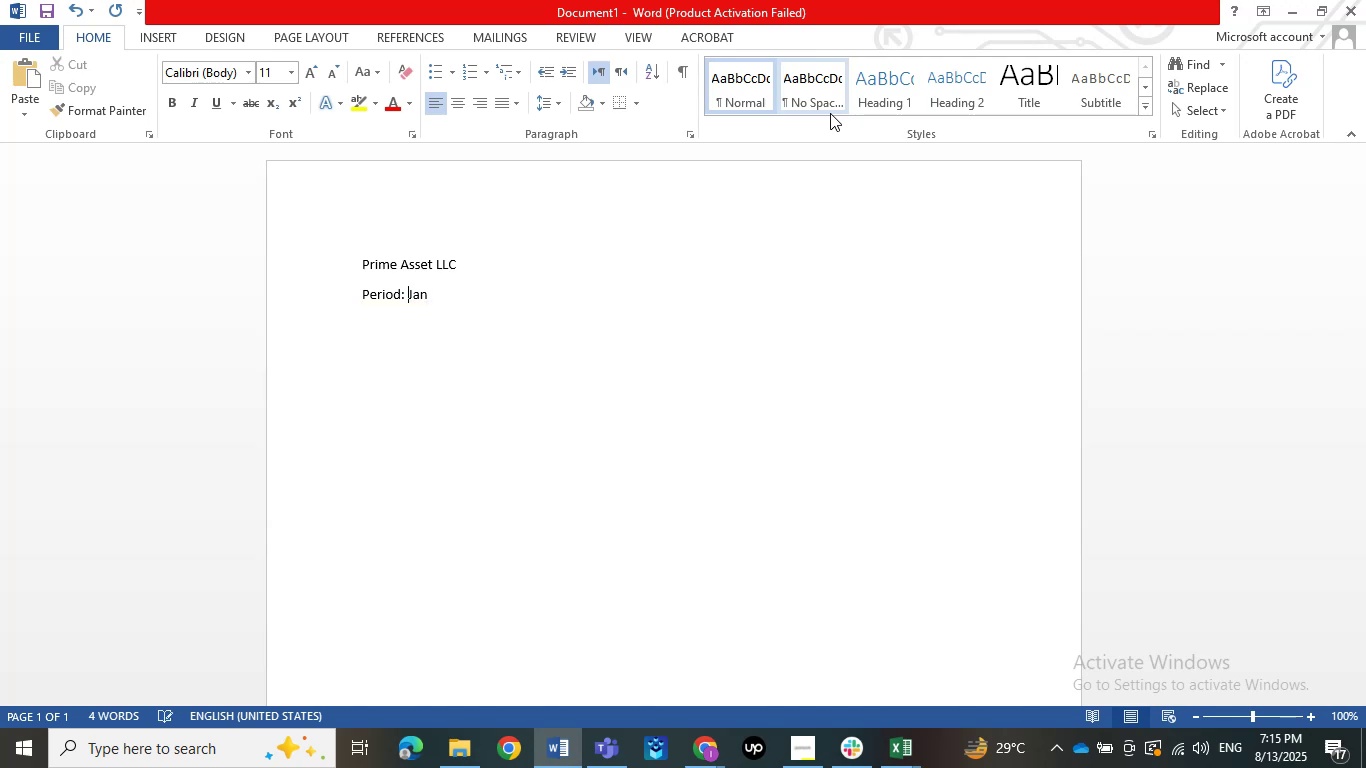 
key(ArrowRight)
 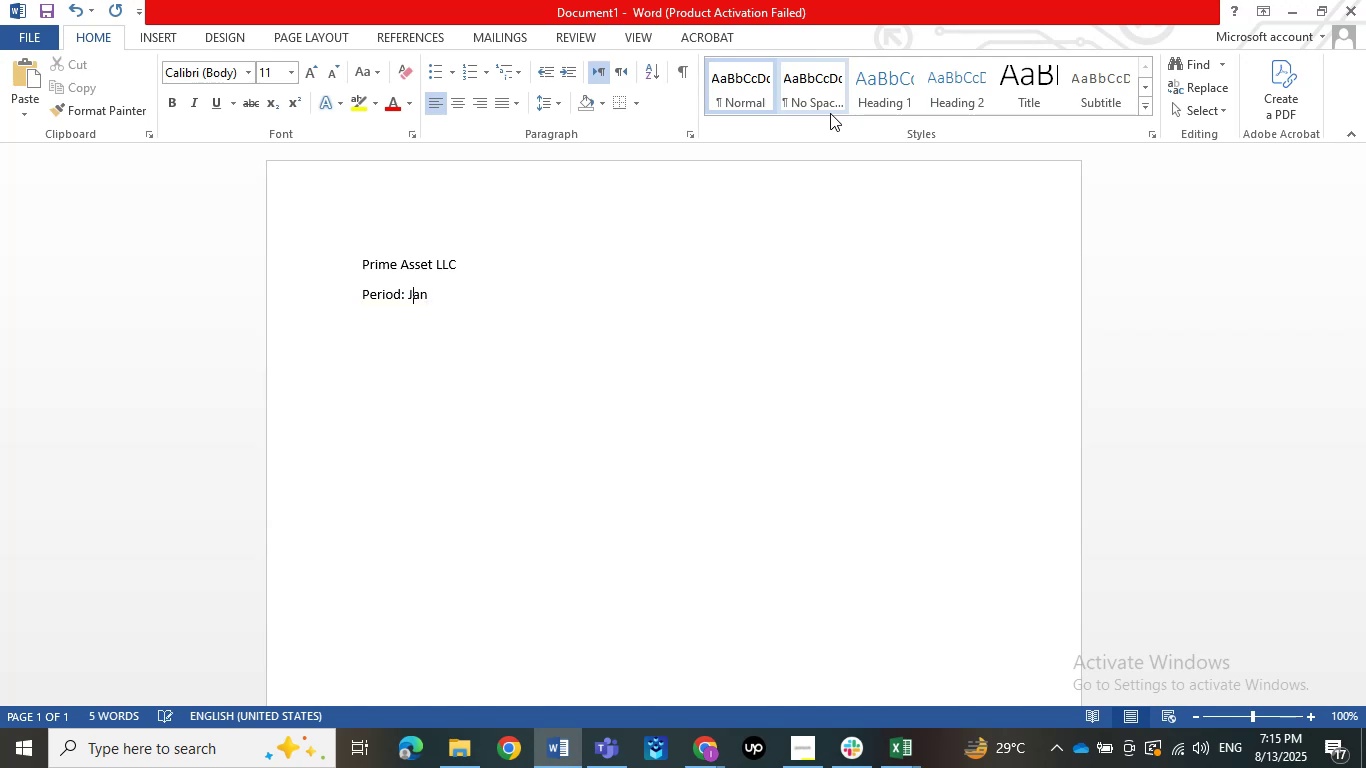 
key(ArrowRight)
 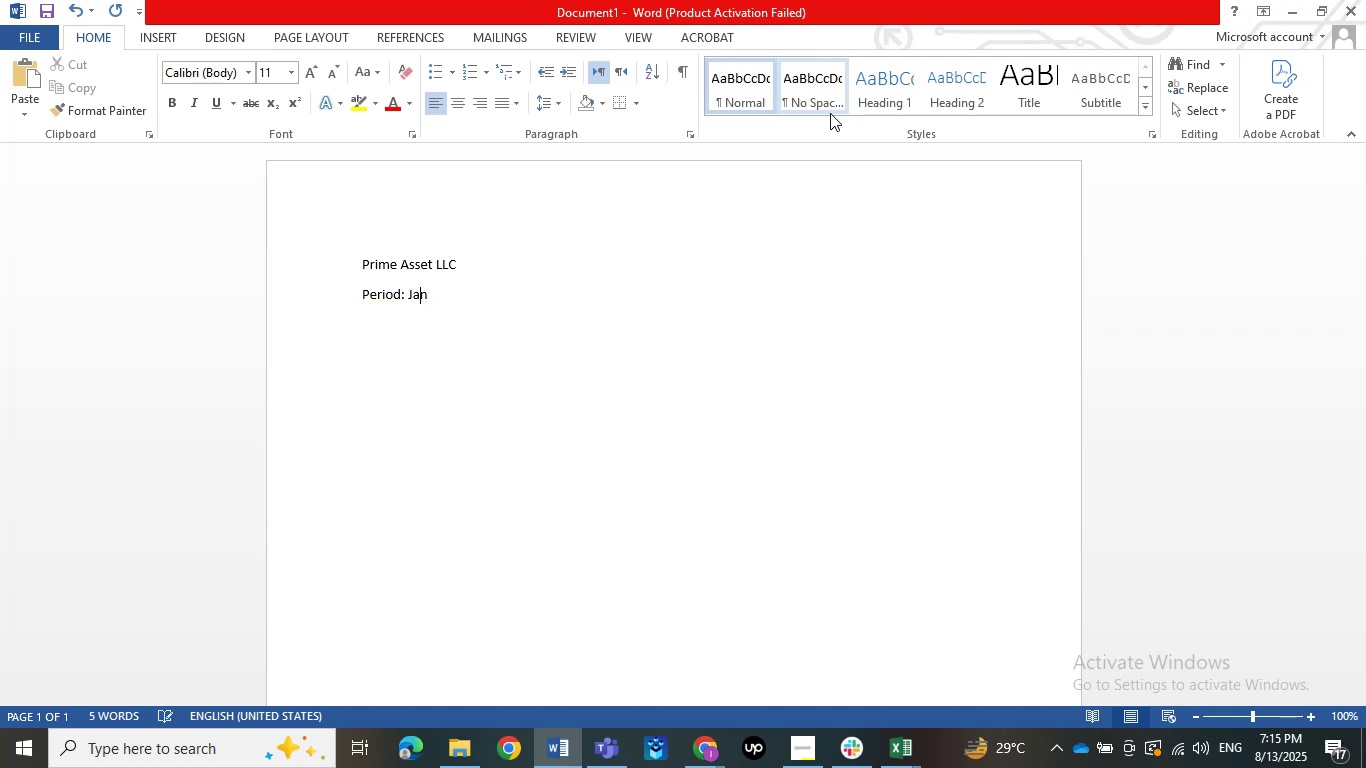 
key(ArrowRight)
 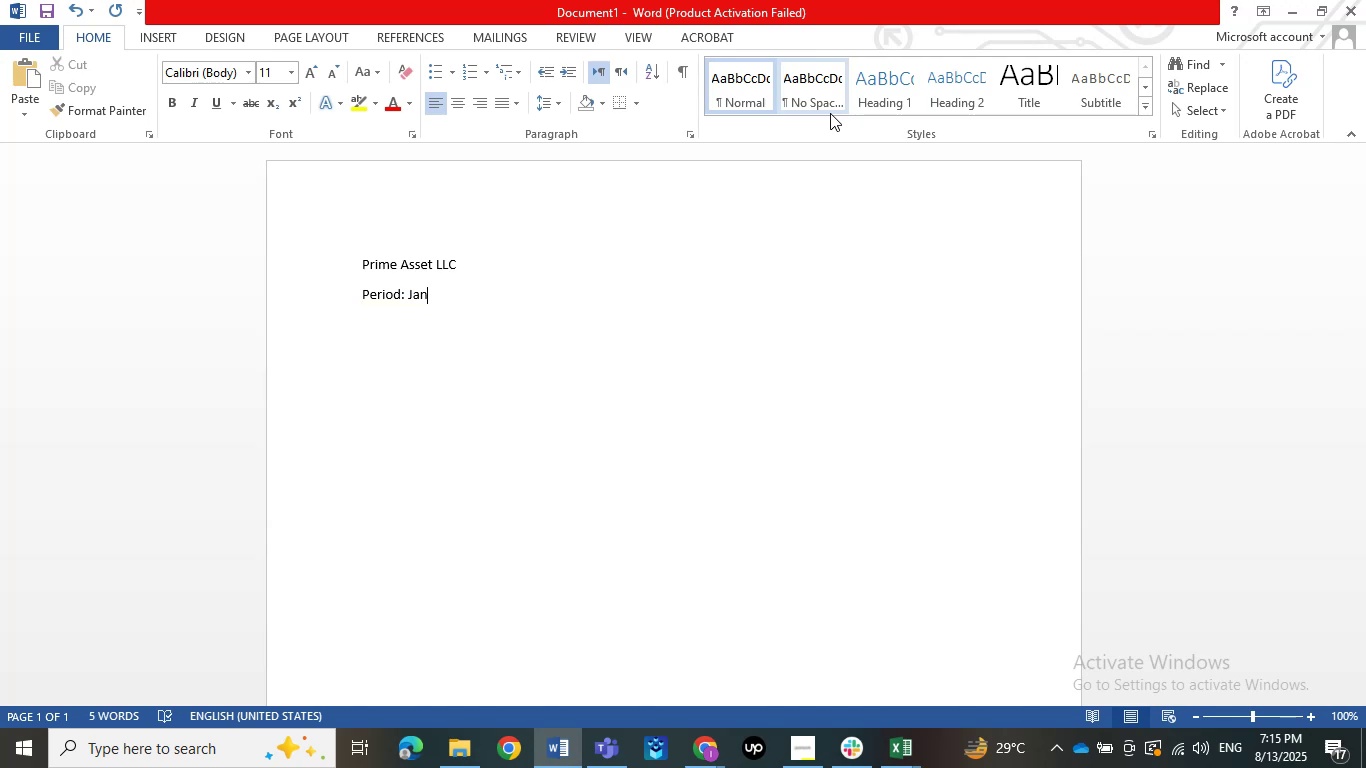 
type( to Dec 2024)
key(NumpadEnter)
type(Work Done:)
 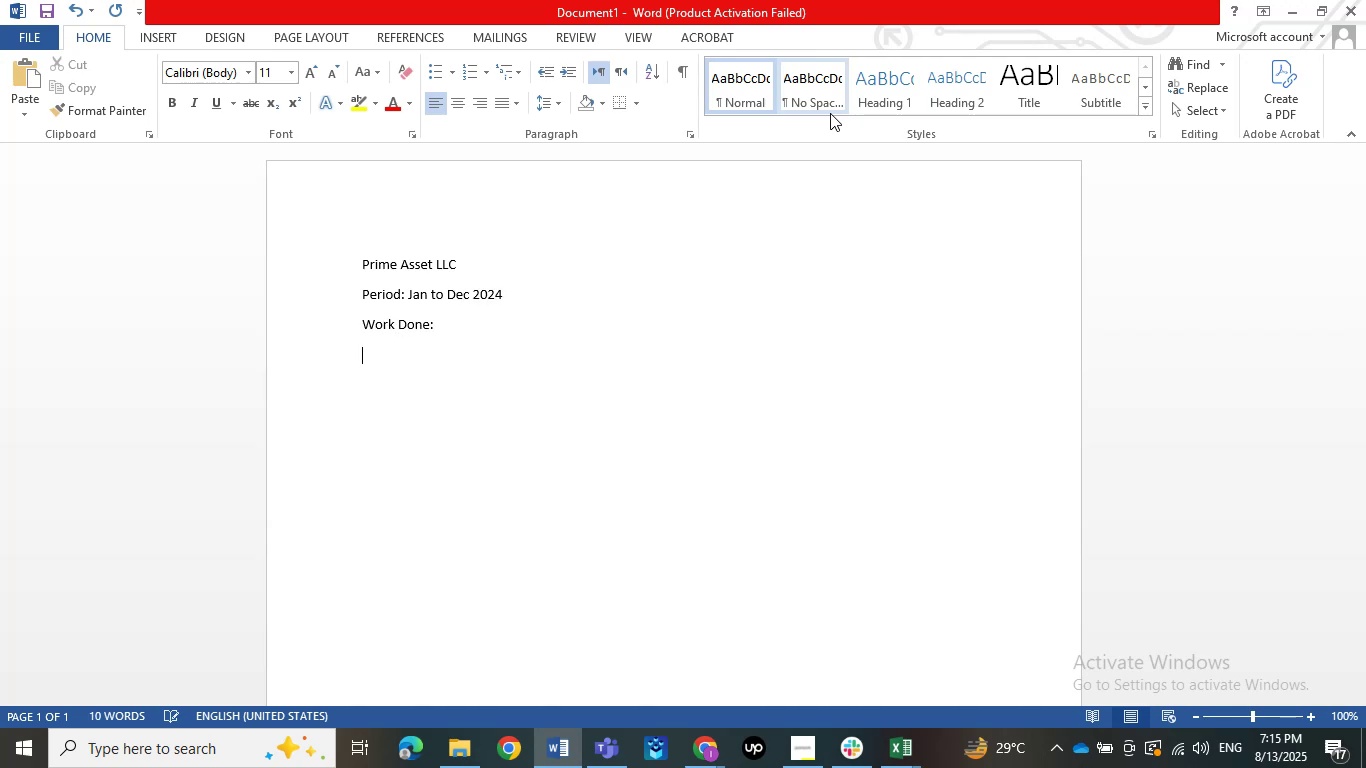 
 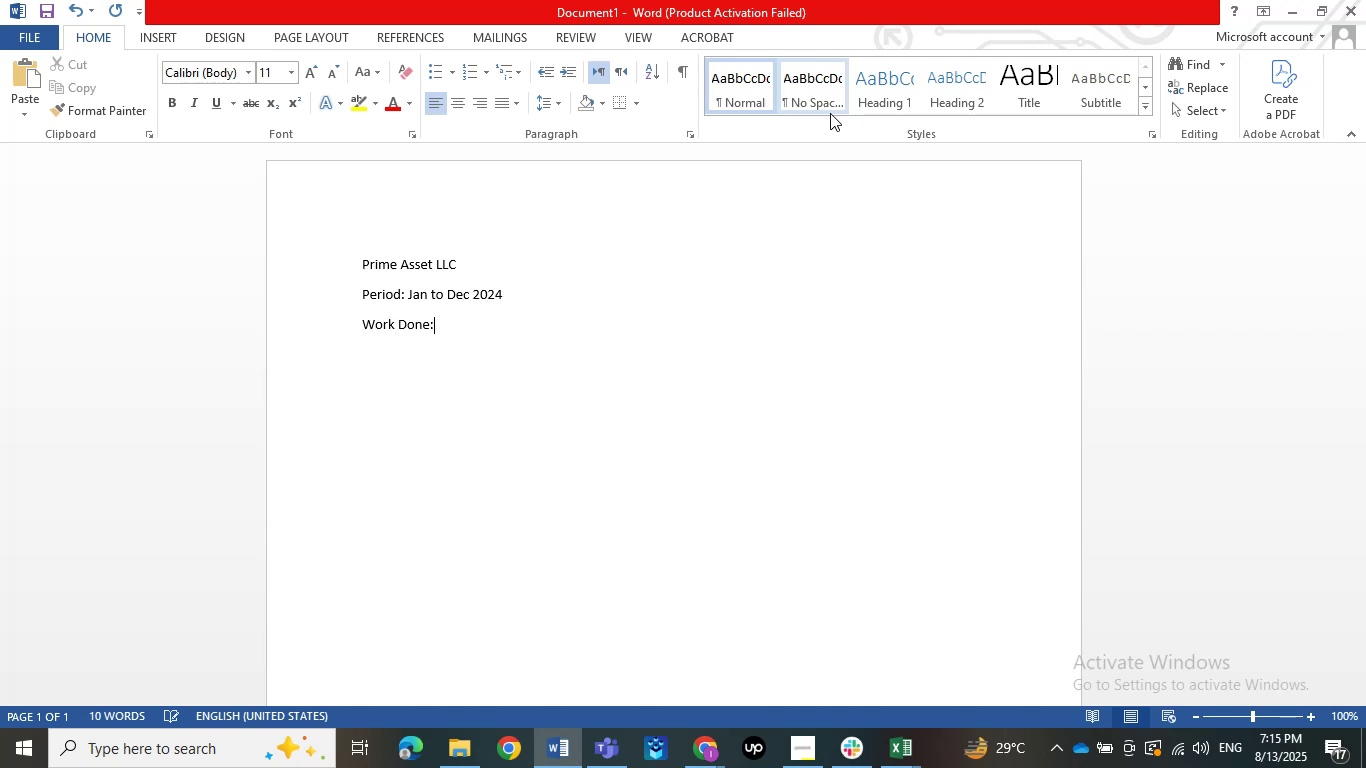 
key(Enter)
 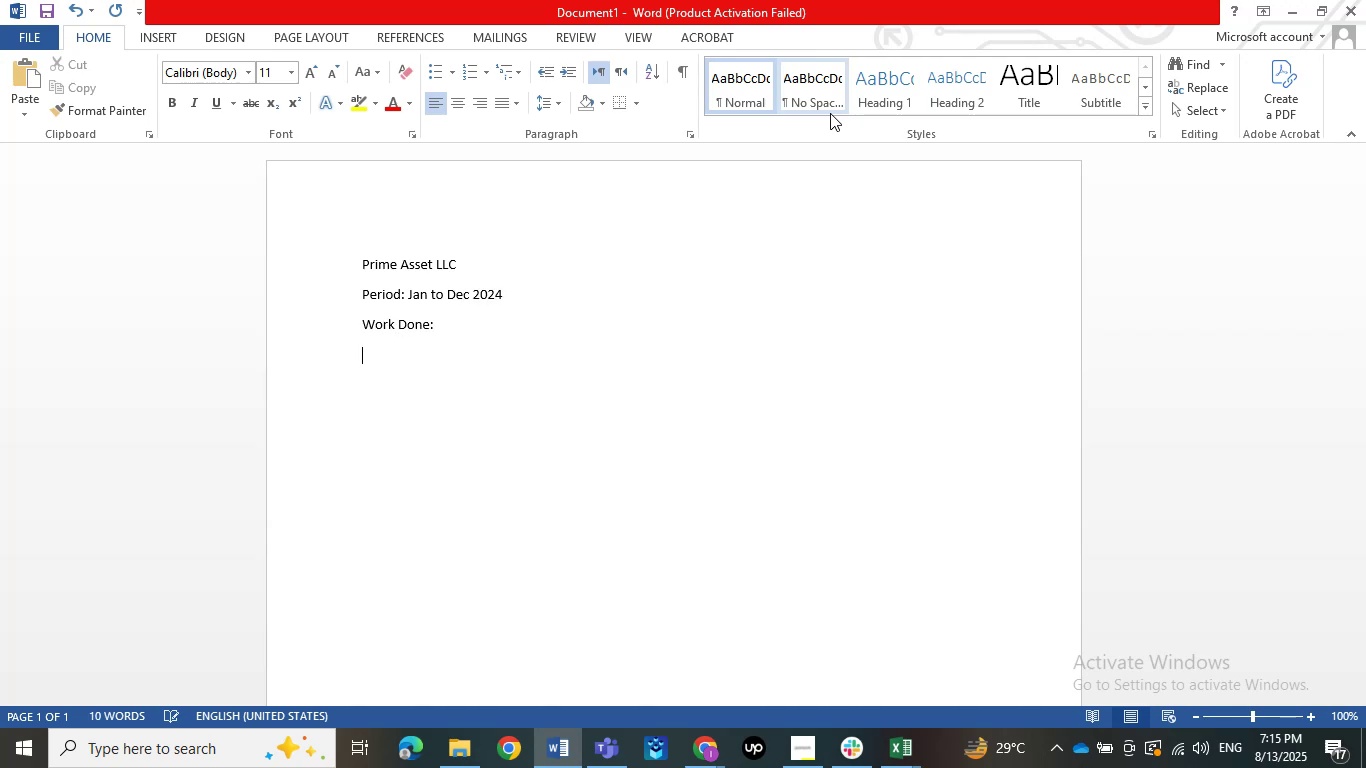 
key(1)
 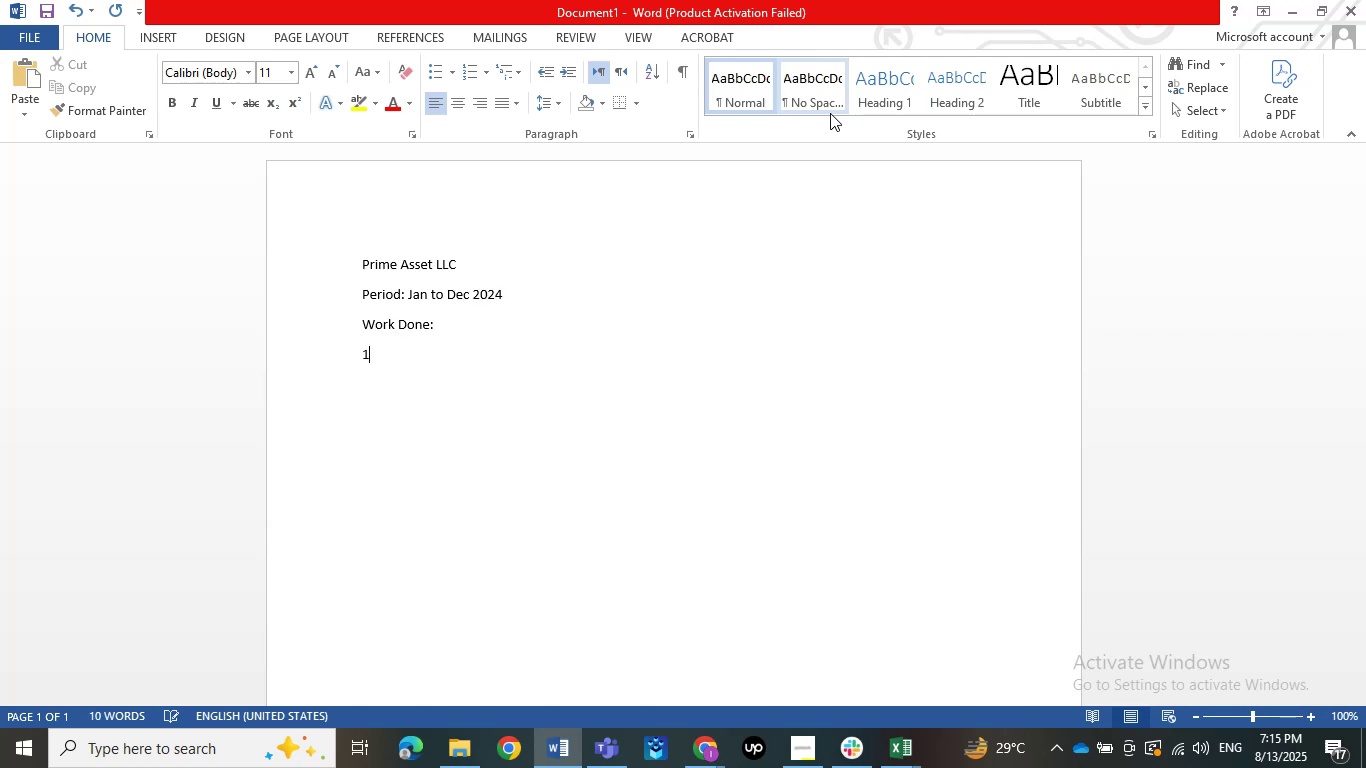 
key(Period)
 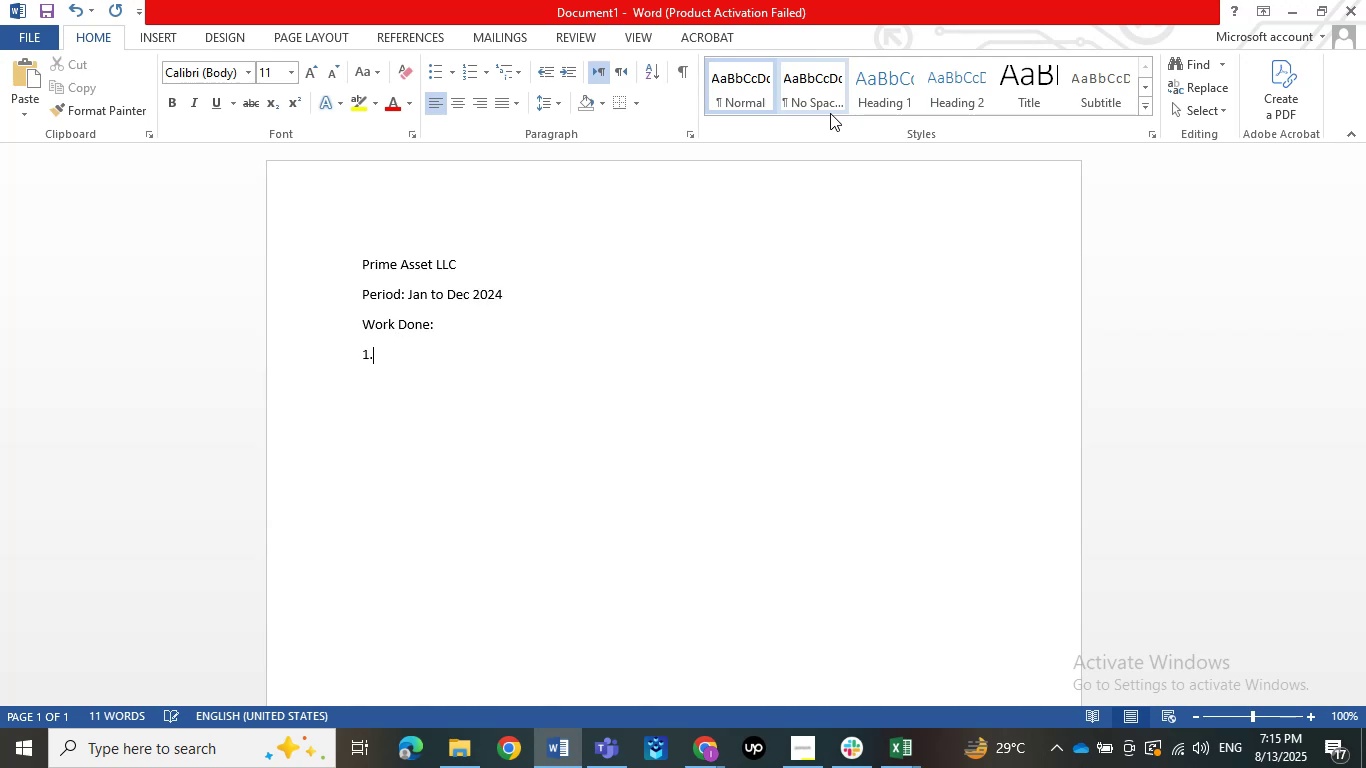 
key(Space)
 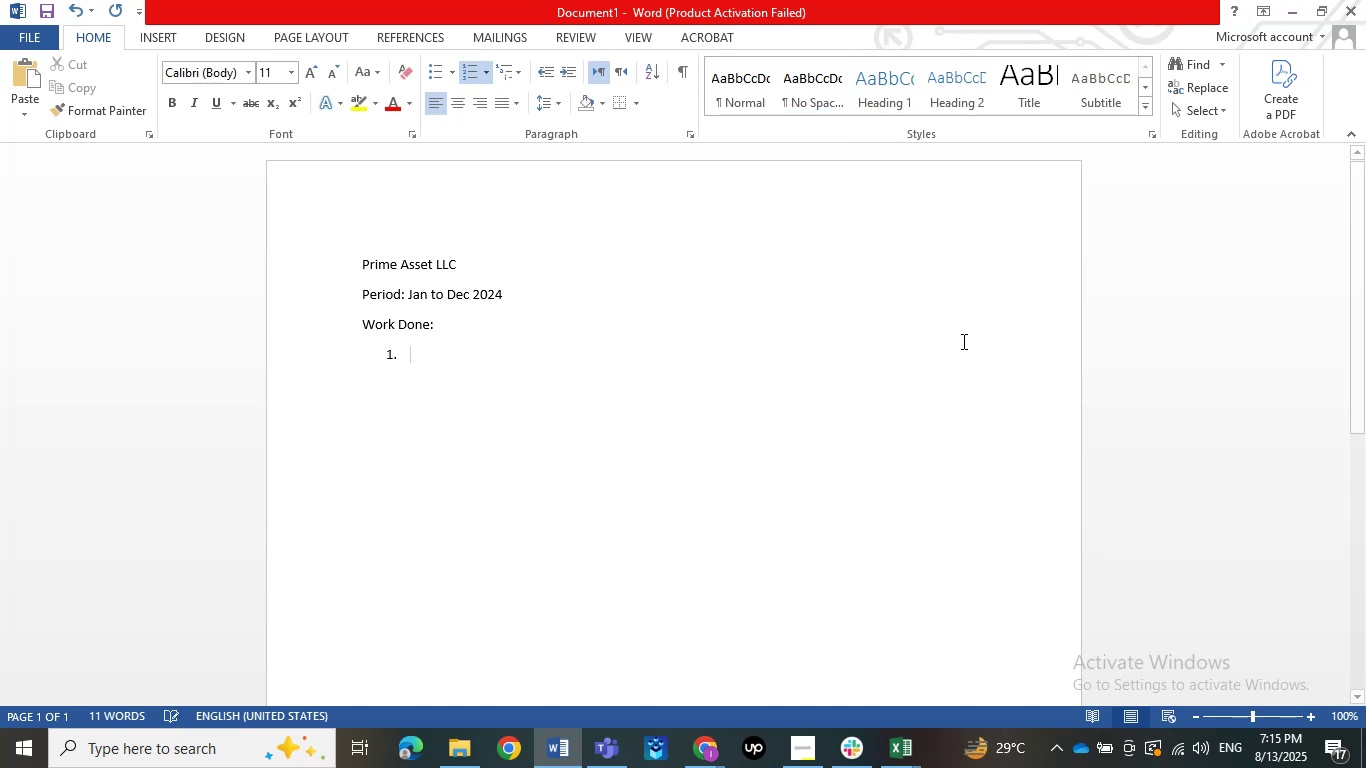 
wait(5.14)
 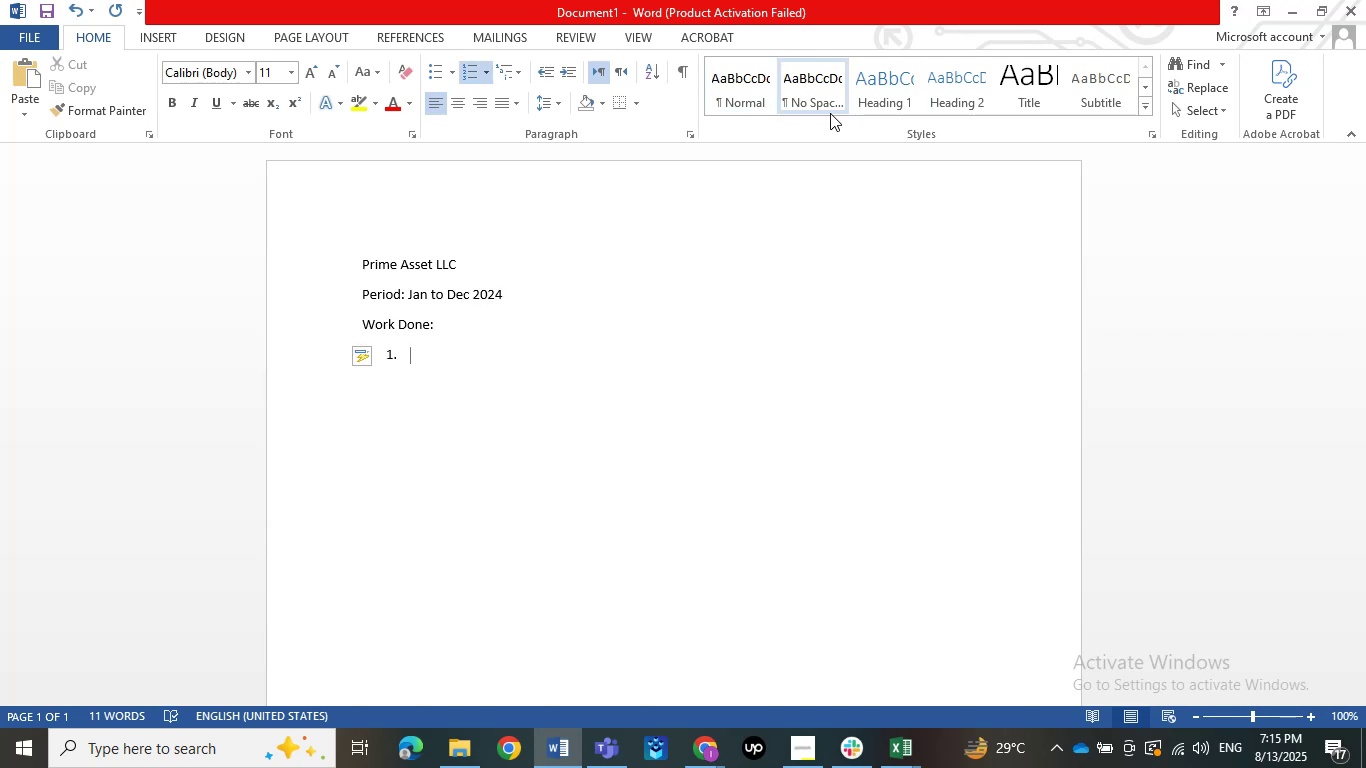 
double_click([802, 679])
 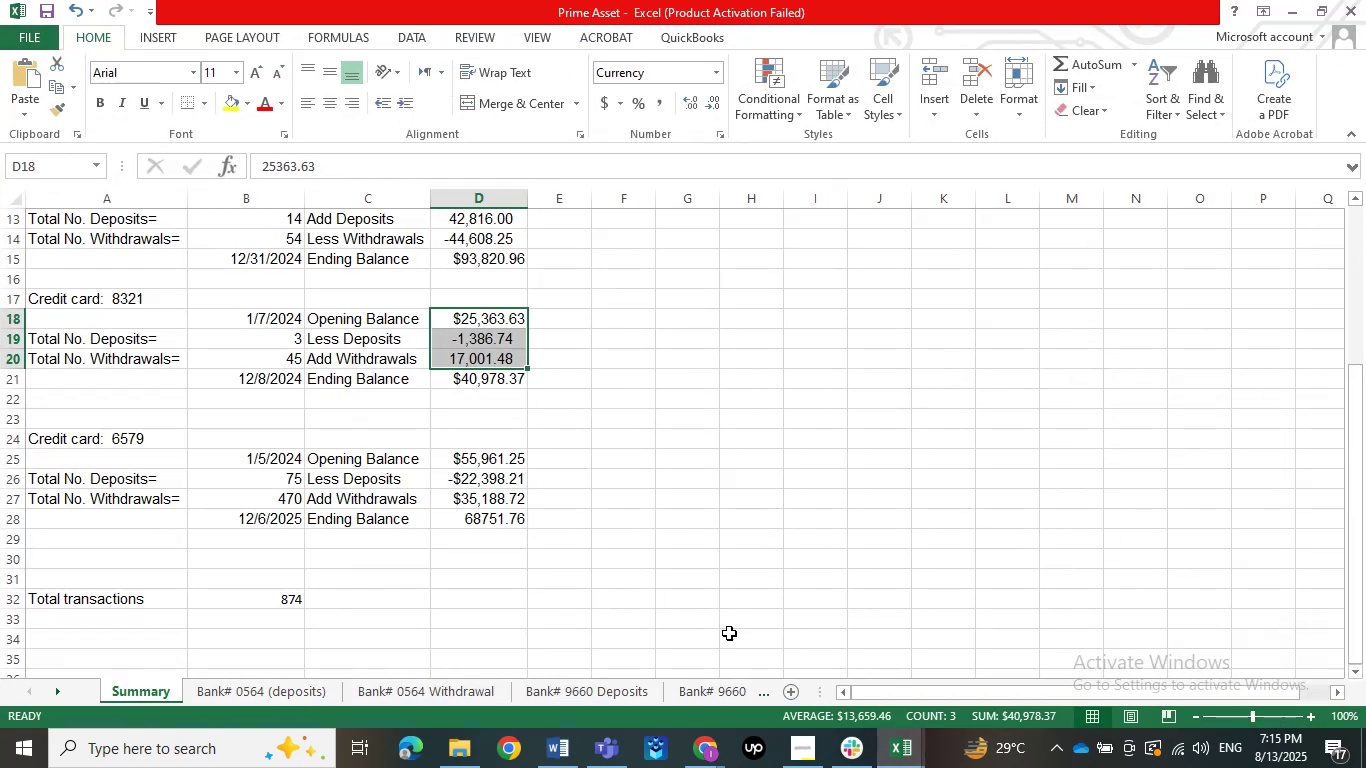 
scroll: coordinate [454, 494], scroll_direction: up, amount: 6.0
 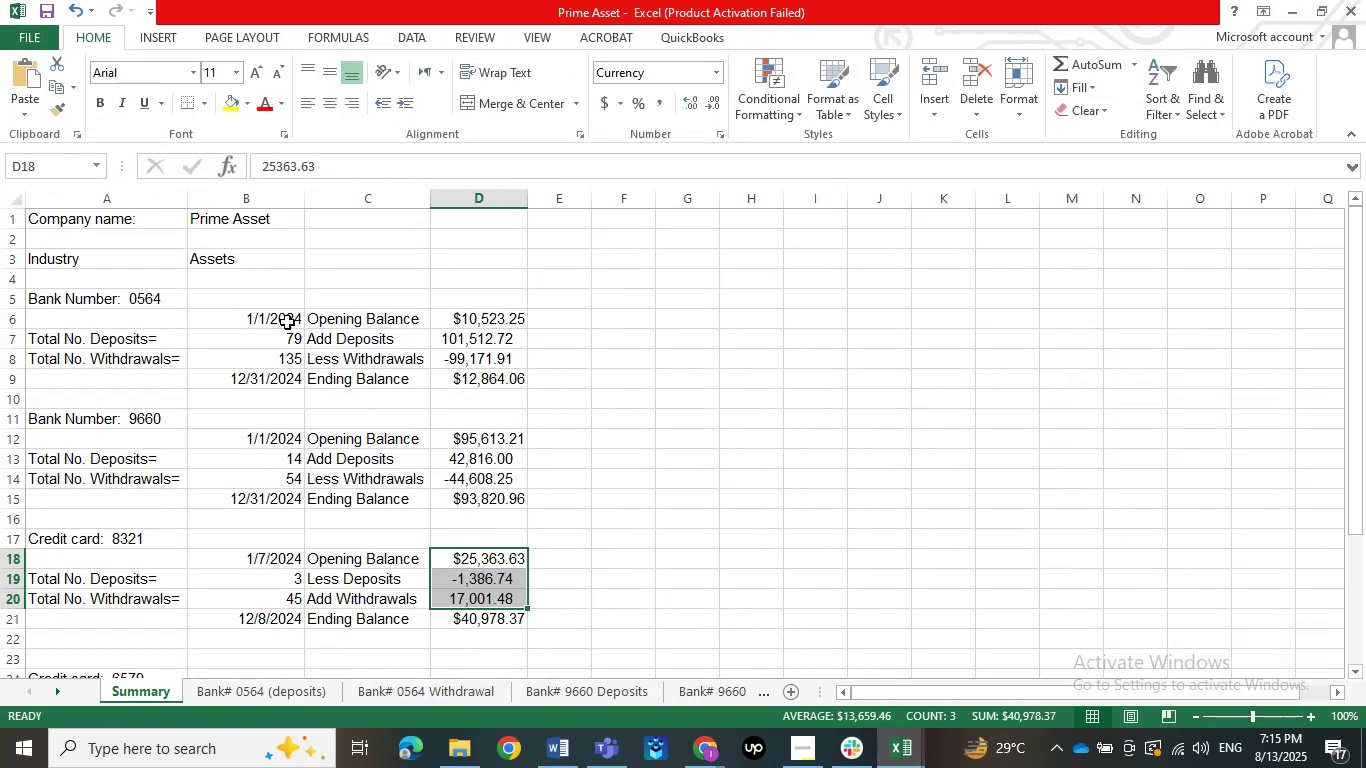 
left_click([280, 318])
 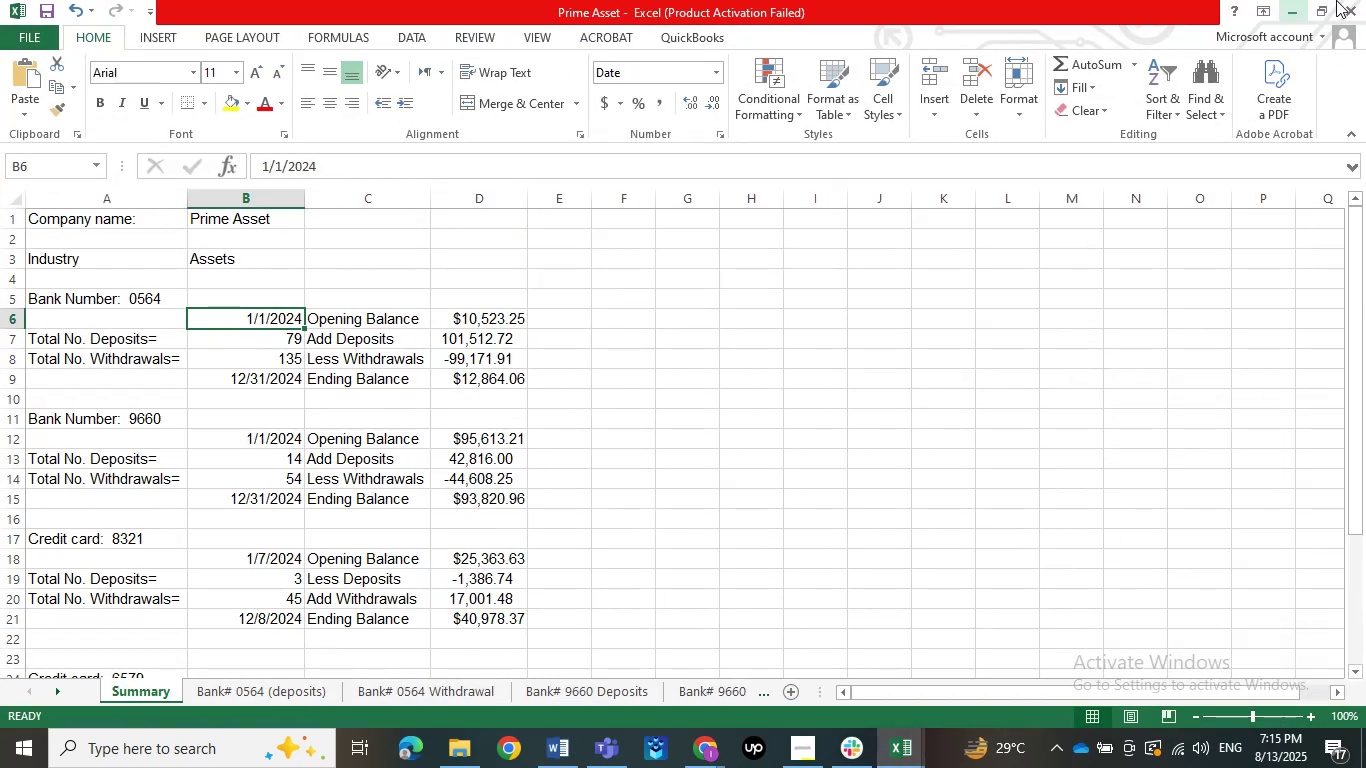 
left_click([1301, 5])
 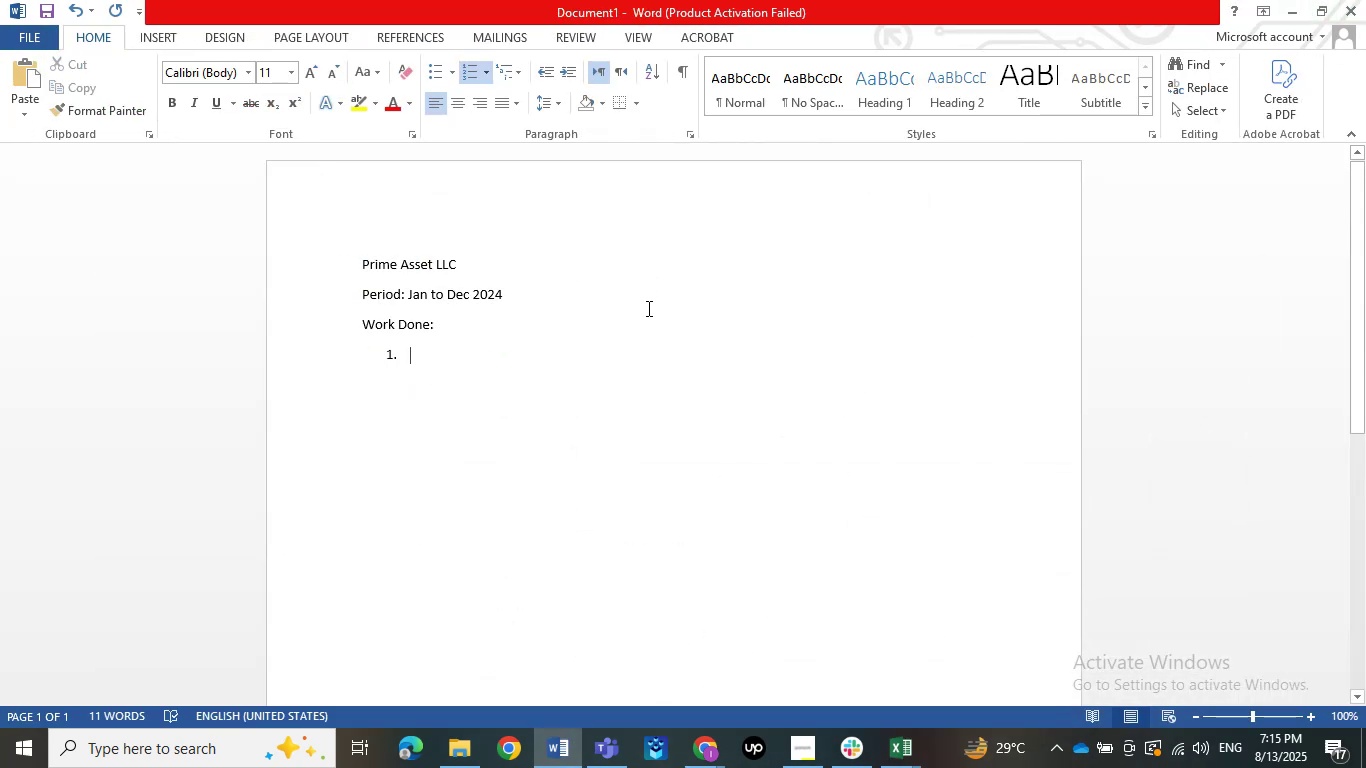 
type(Bank# )
 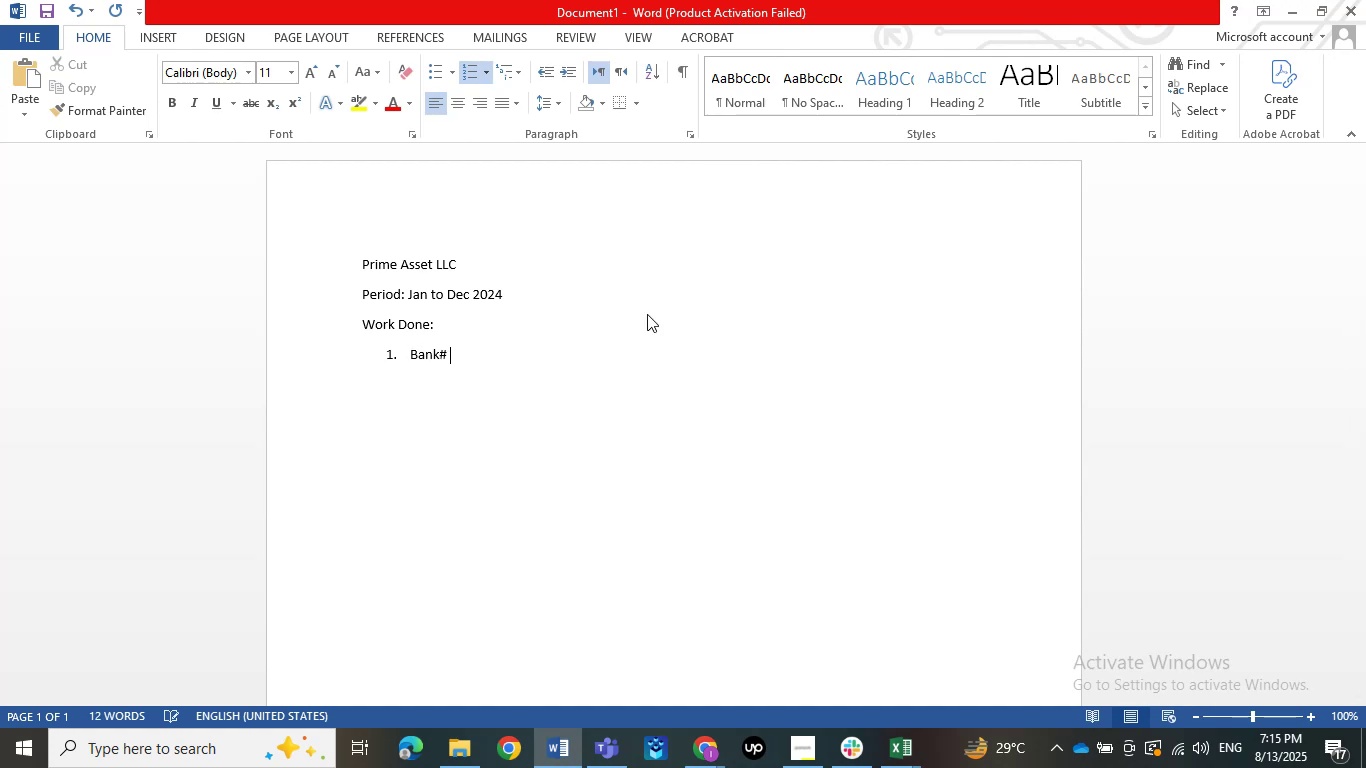 
left_click([903, 767])
 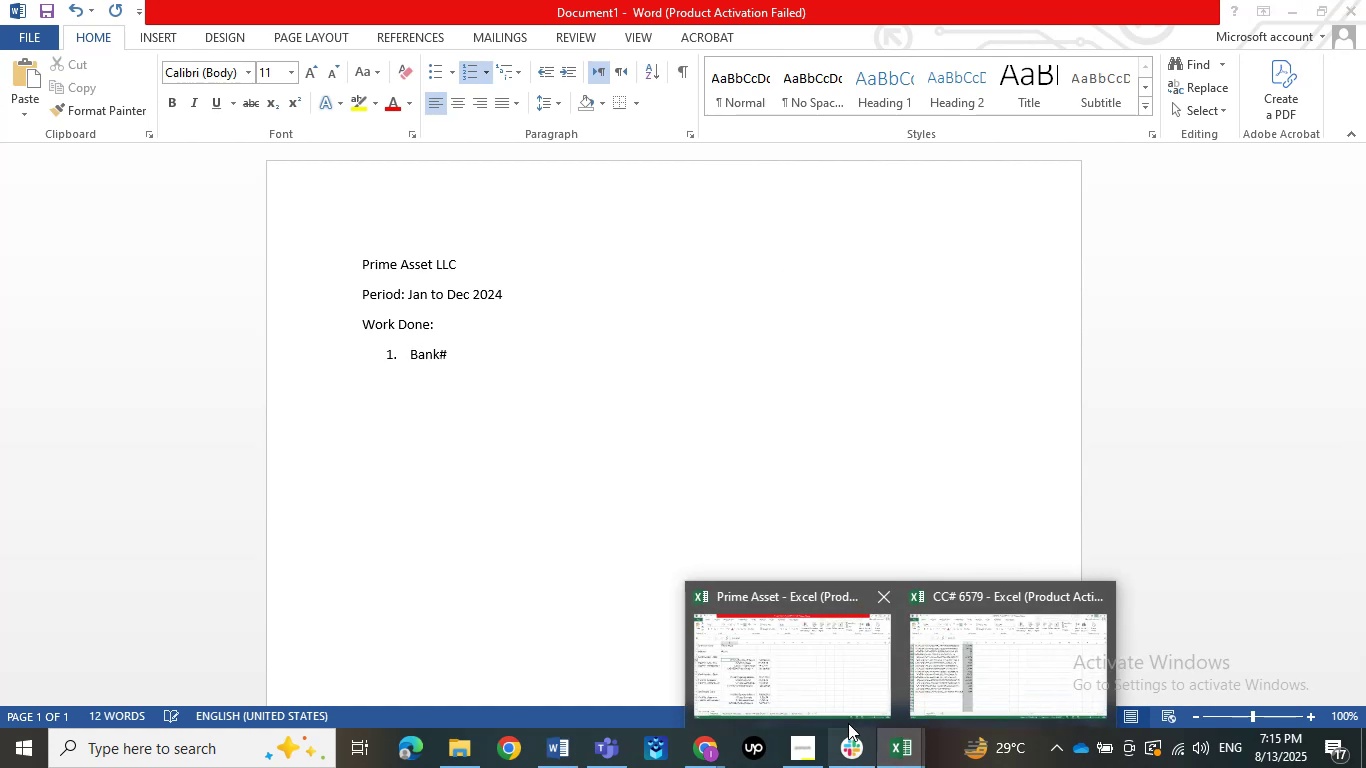 
left_click([848, 723])
 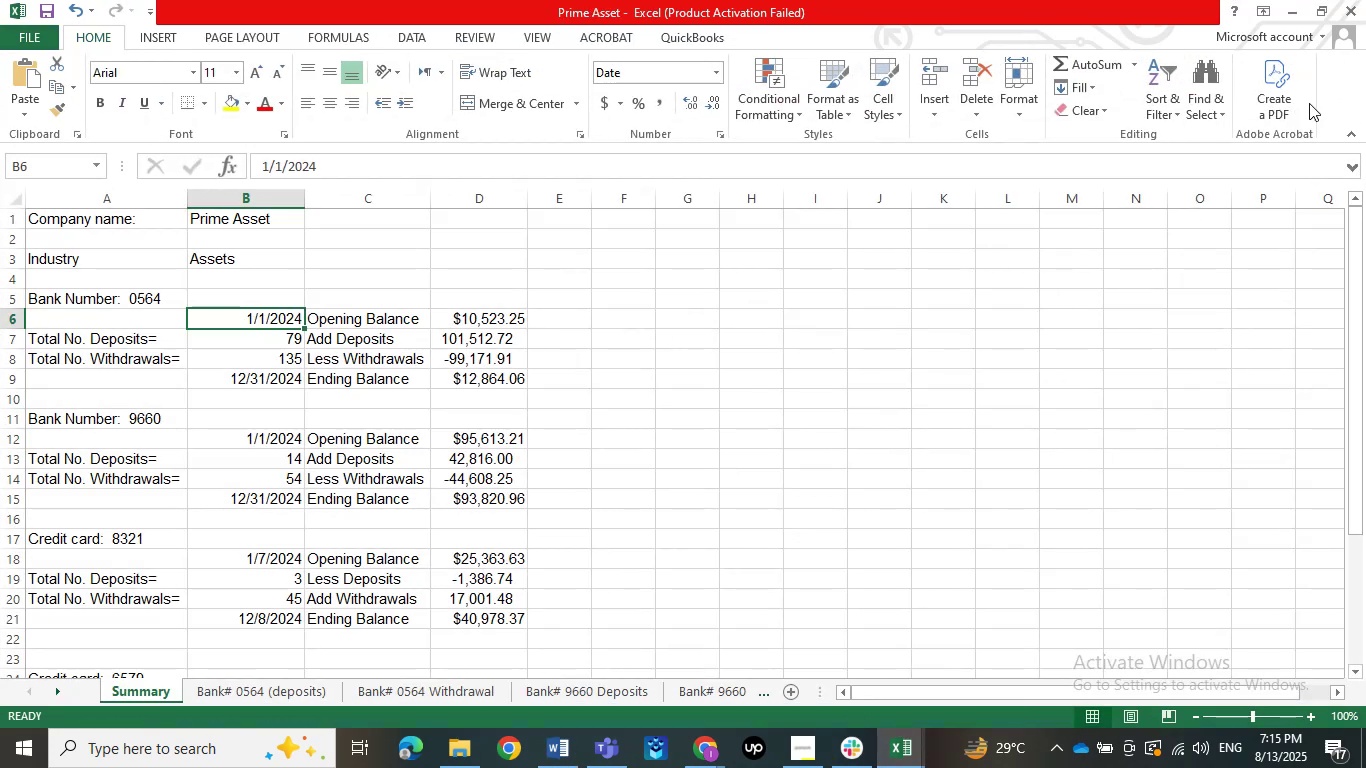 
left_click([1288, 14])
 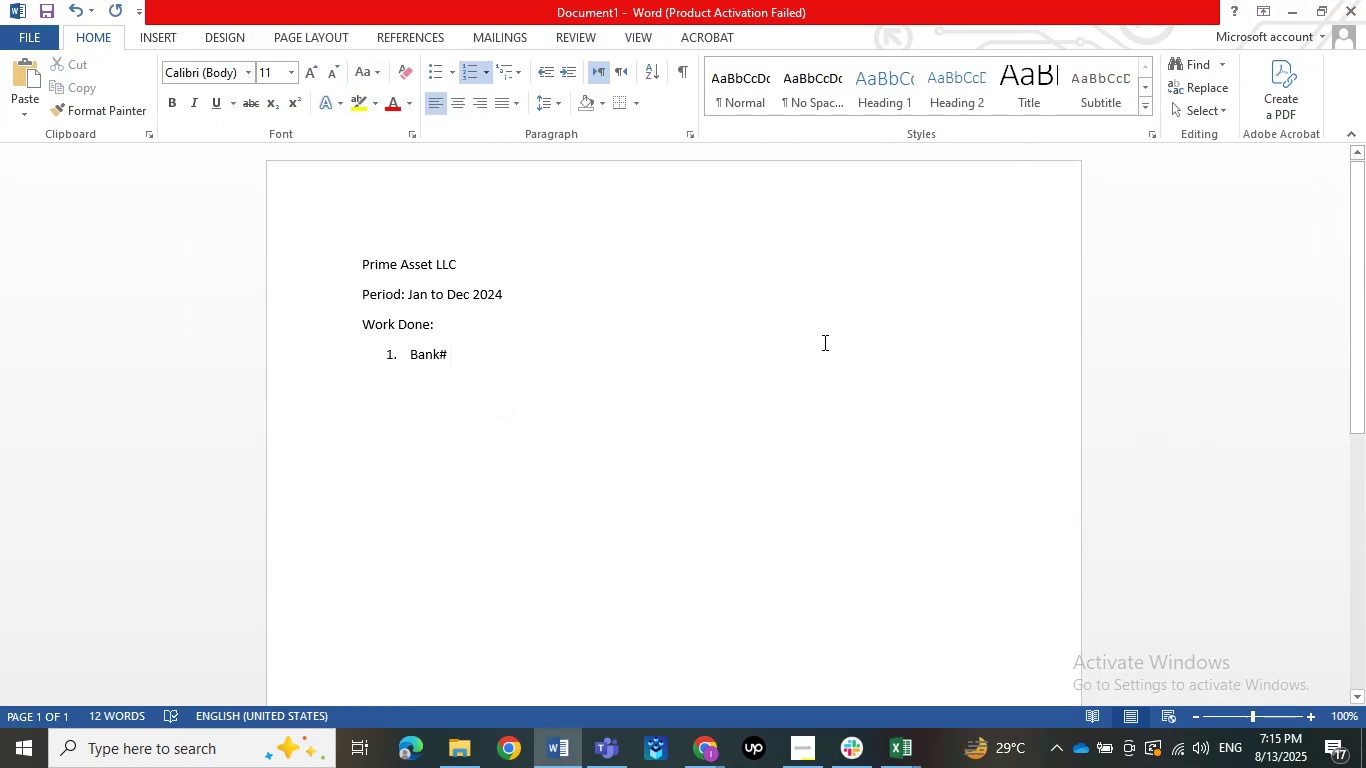 
type(0564 from 01/01/2024 till 12/31/2024.)
key(NumpadEnter)
 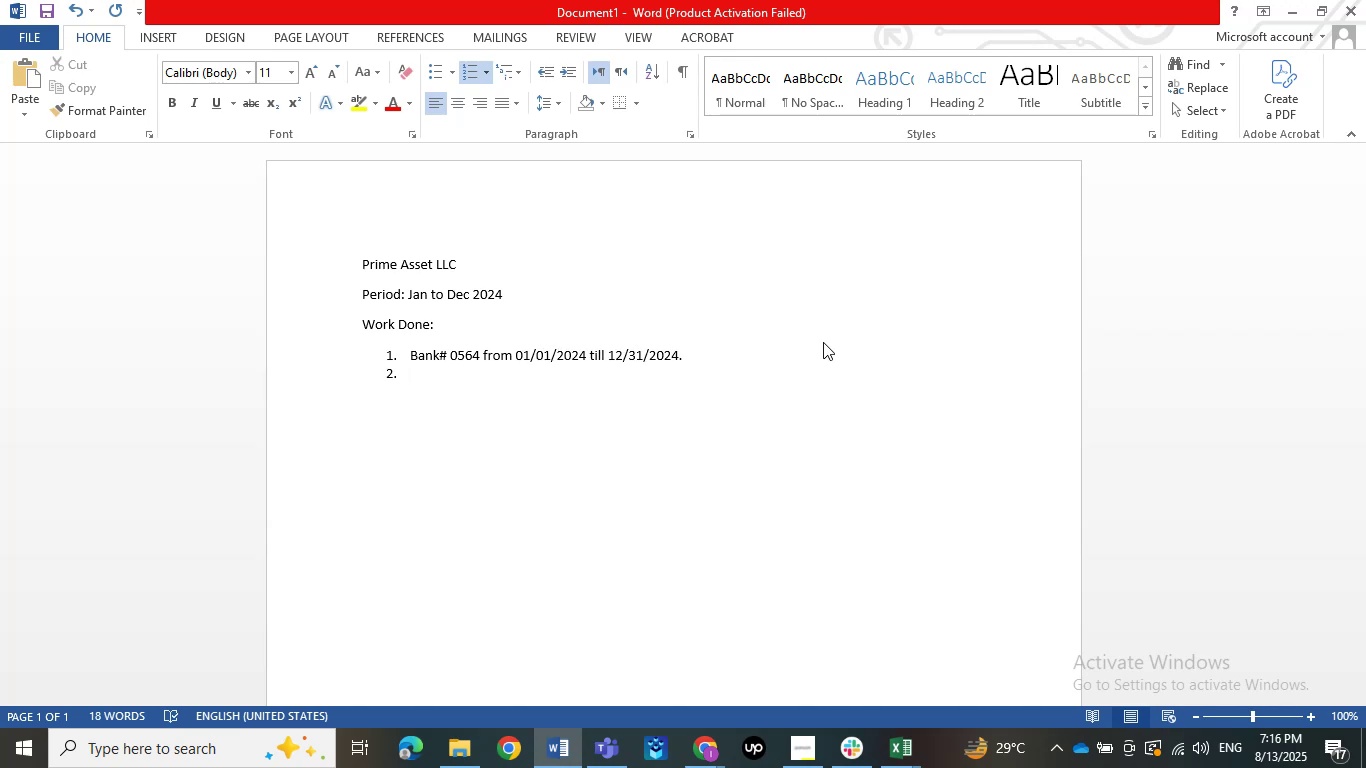 
type(V)
key(Backspace)
type(Bank# )
 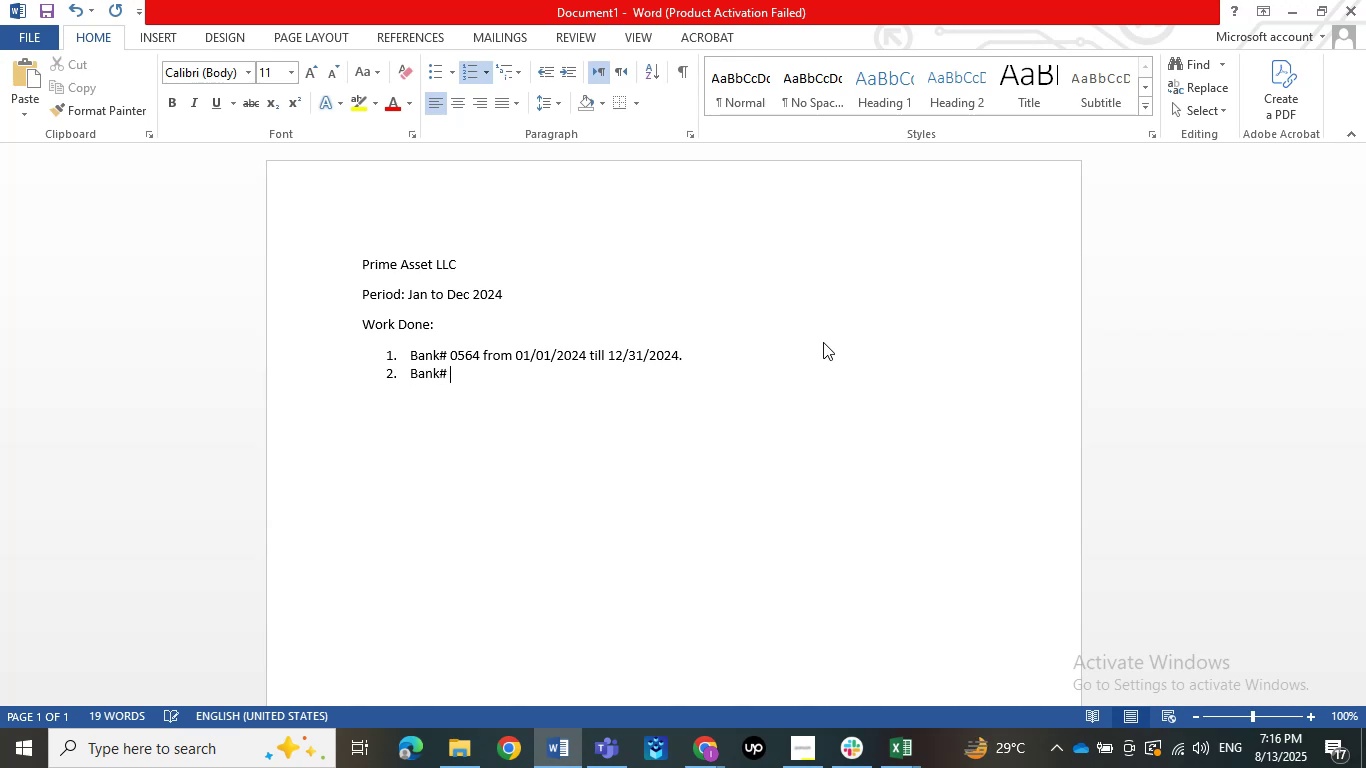 
left_click([897, 759])
 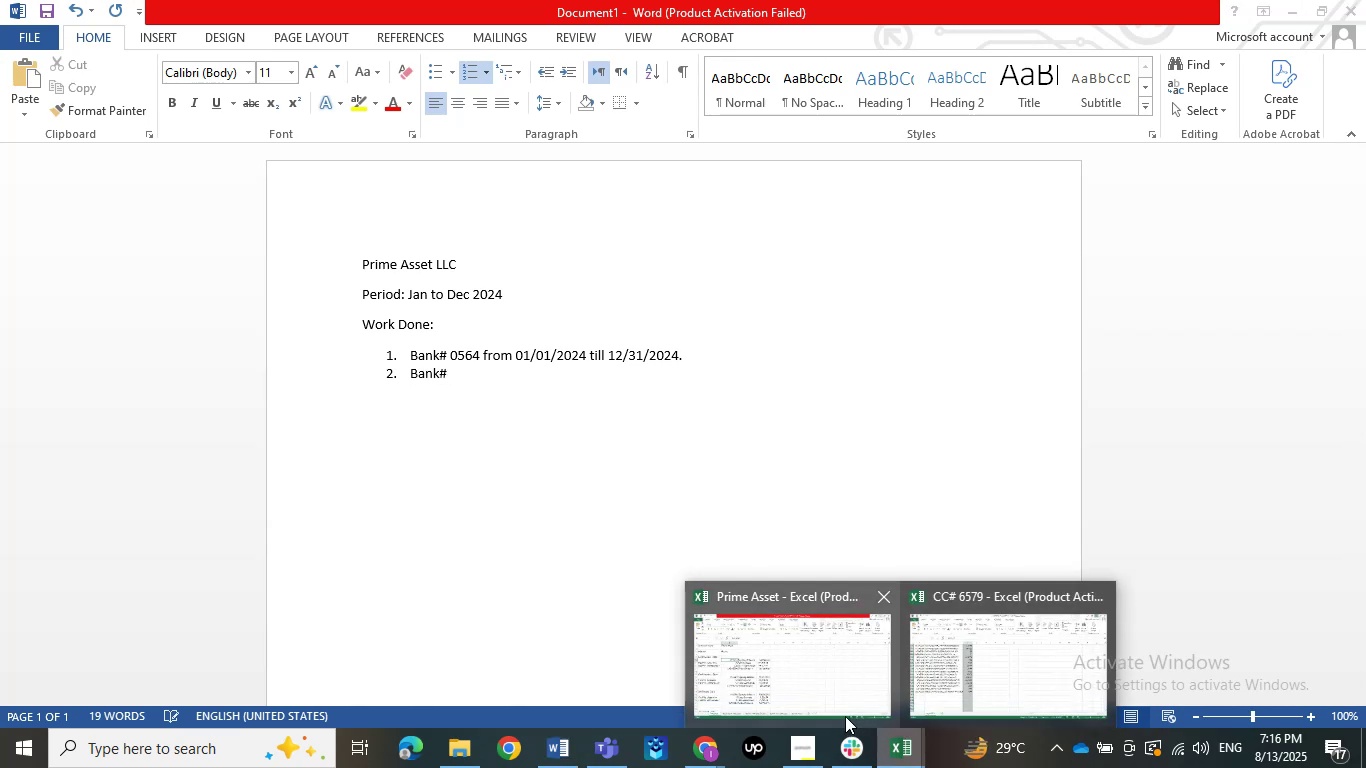 
left_click([845, 716])
 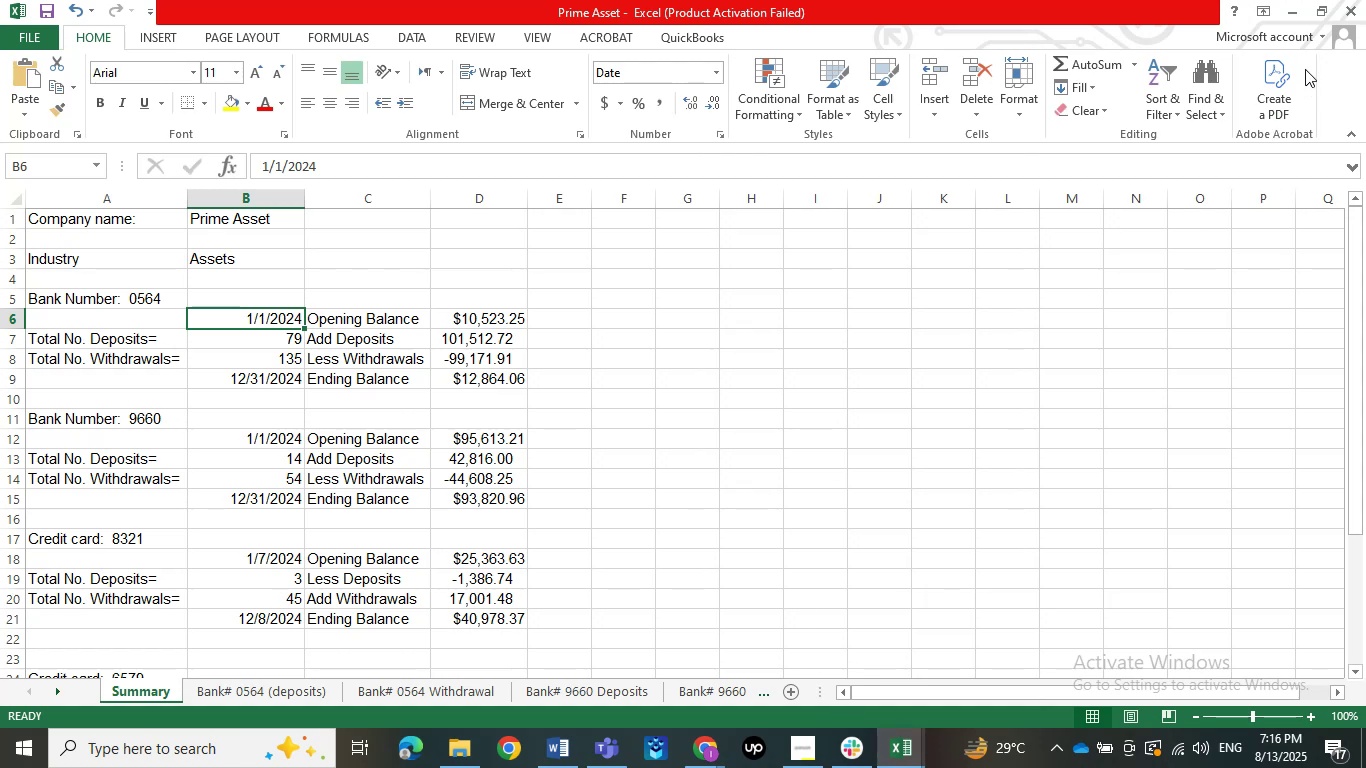 
left_click([1290, 14])
 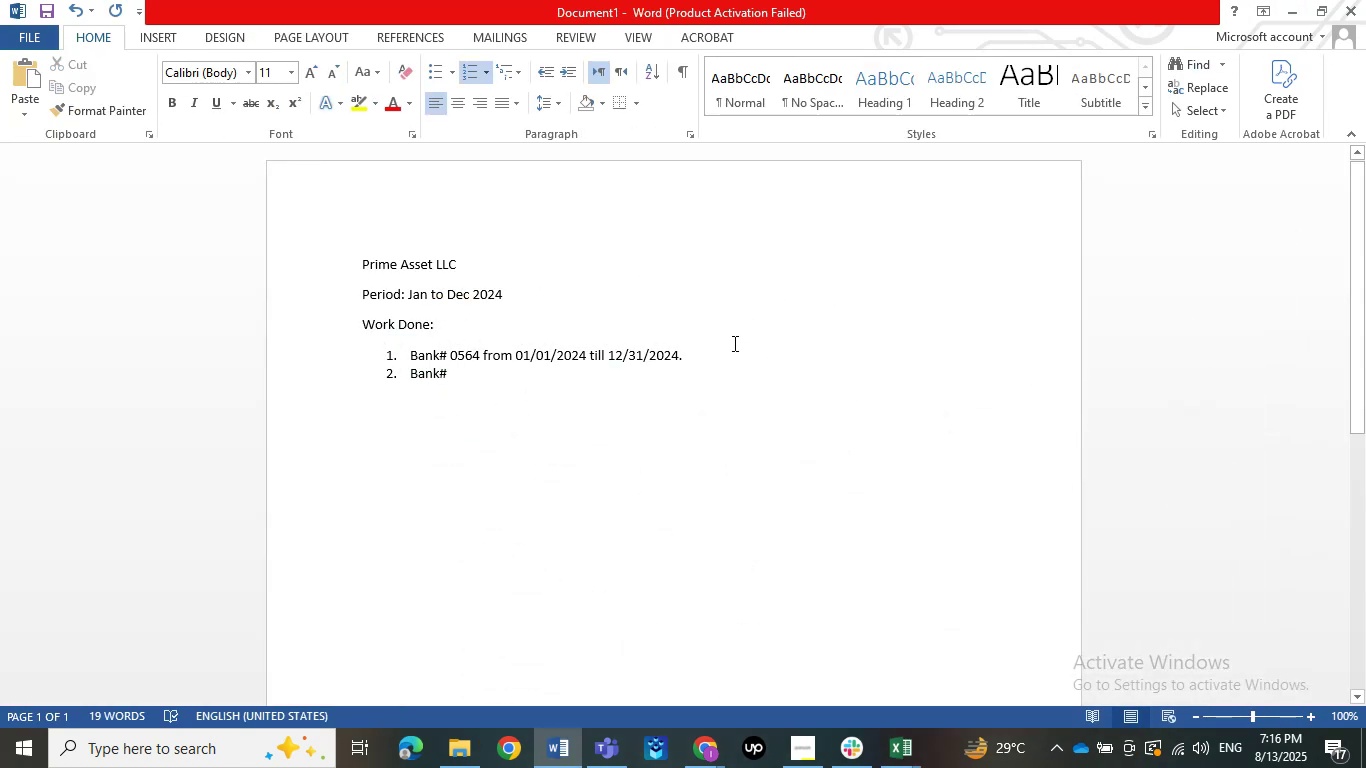 
type(6990 r)
key(Backspace)
type(from 01/01/2024 till 12/)
 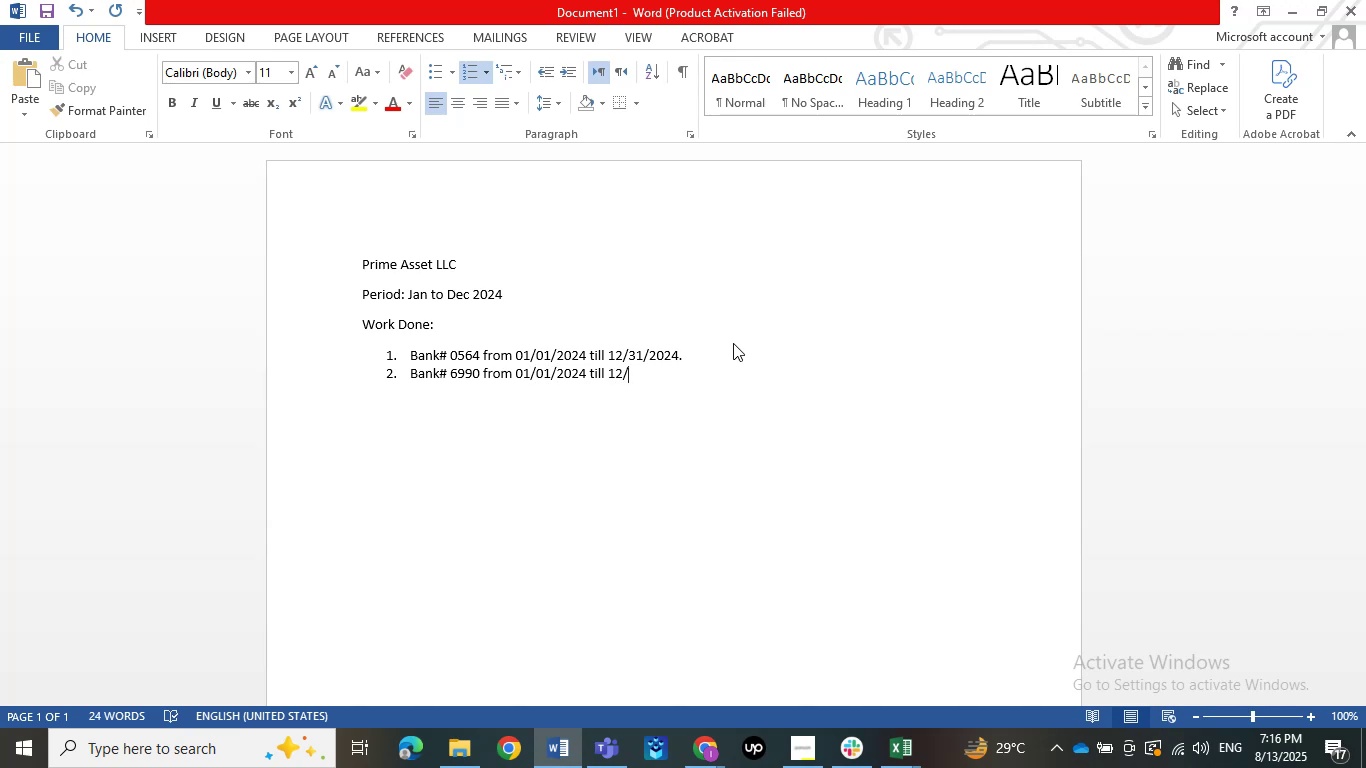 
key(Numpad3)
 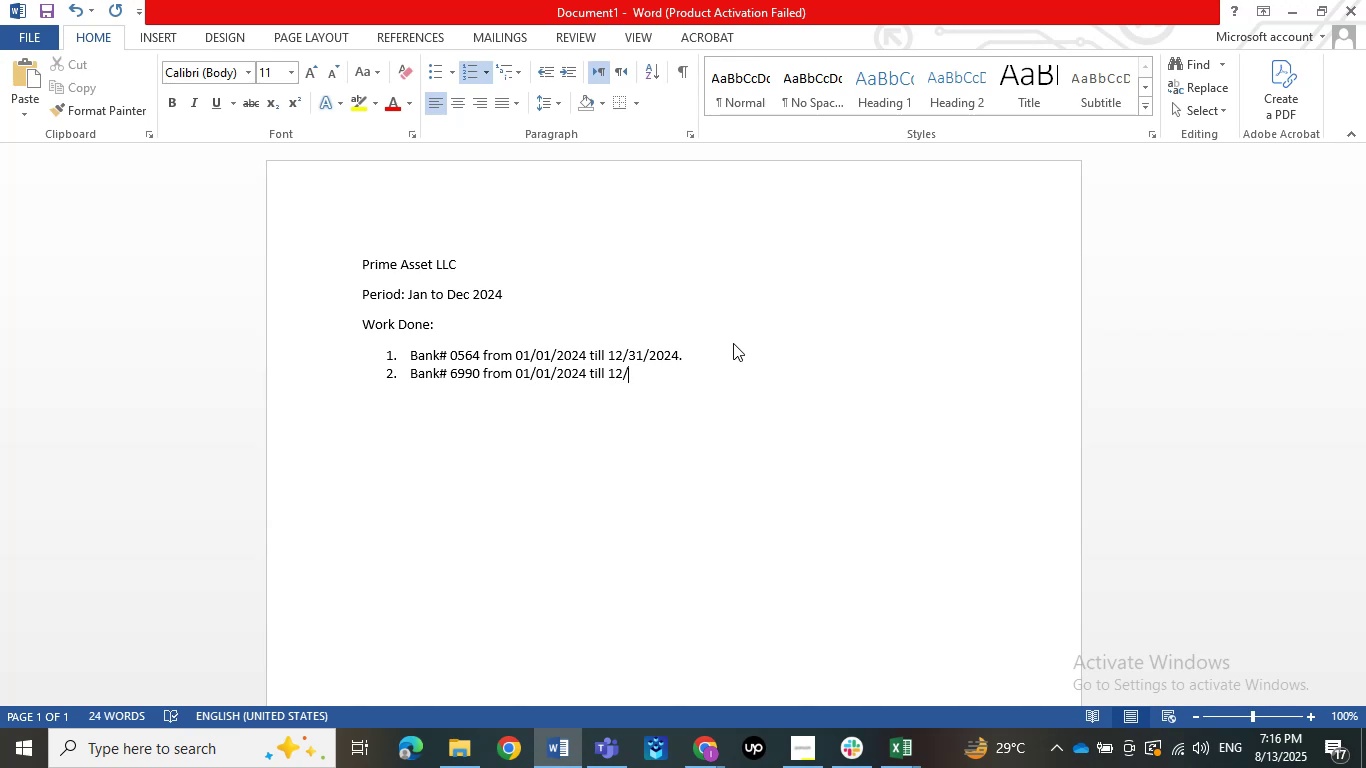 
key(Numpad1)
 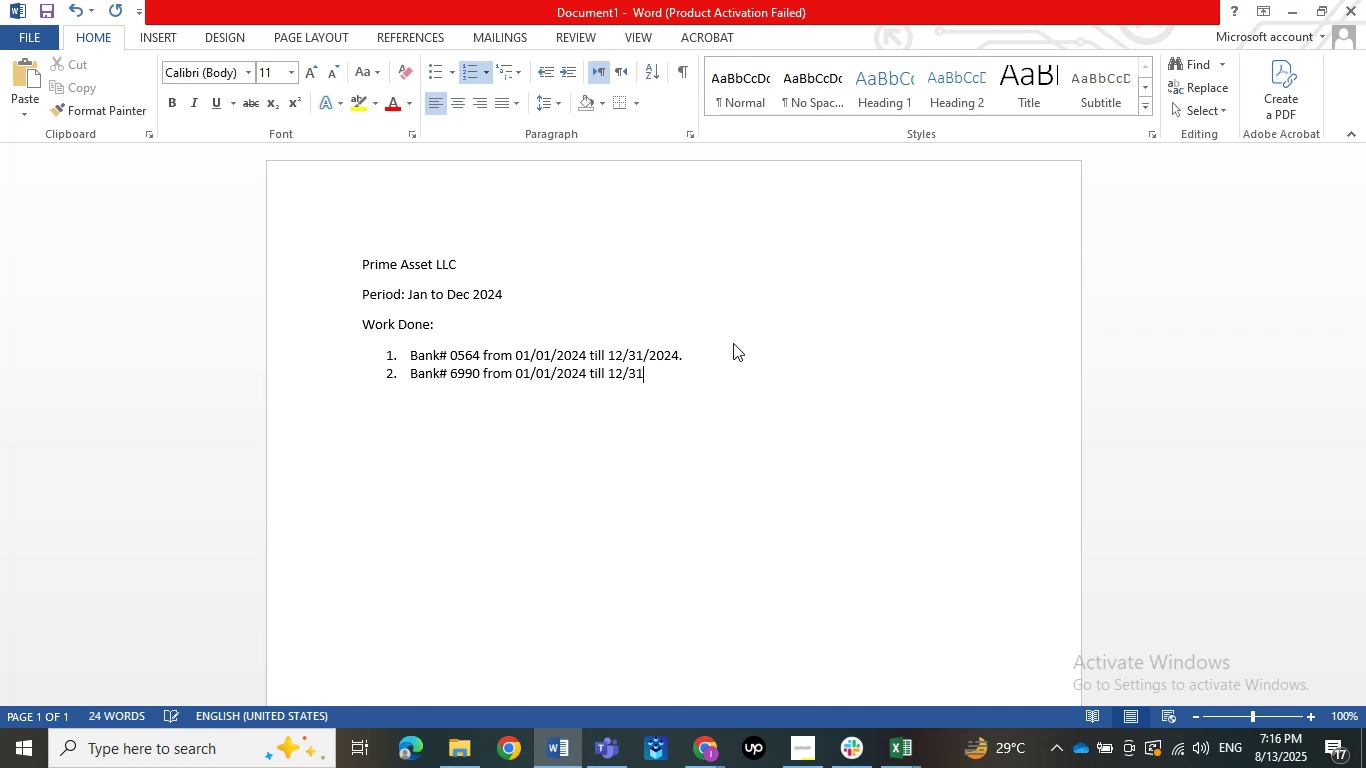 
key(NumLock)
 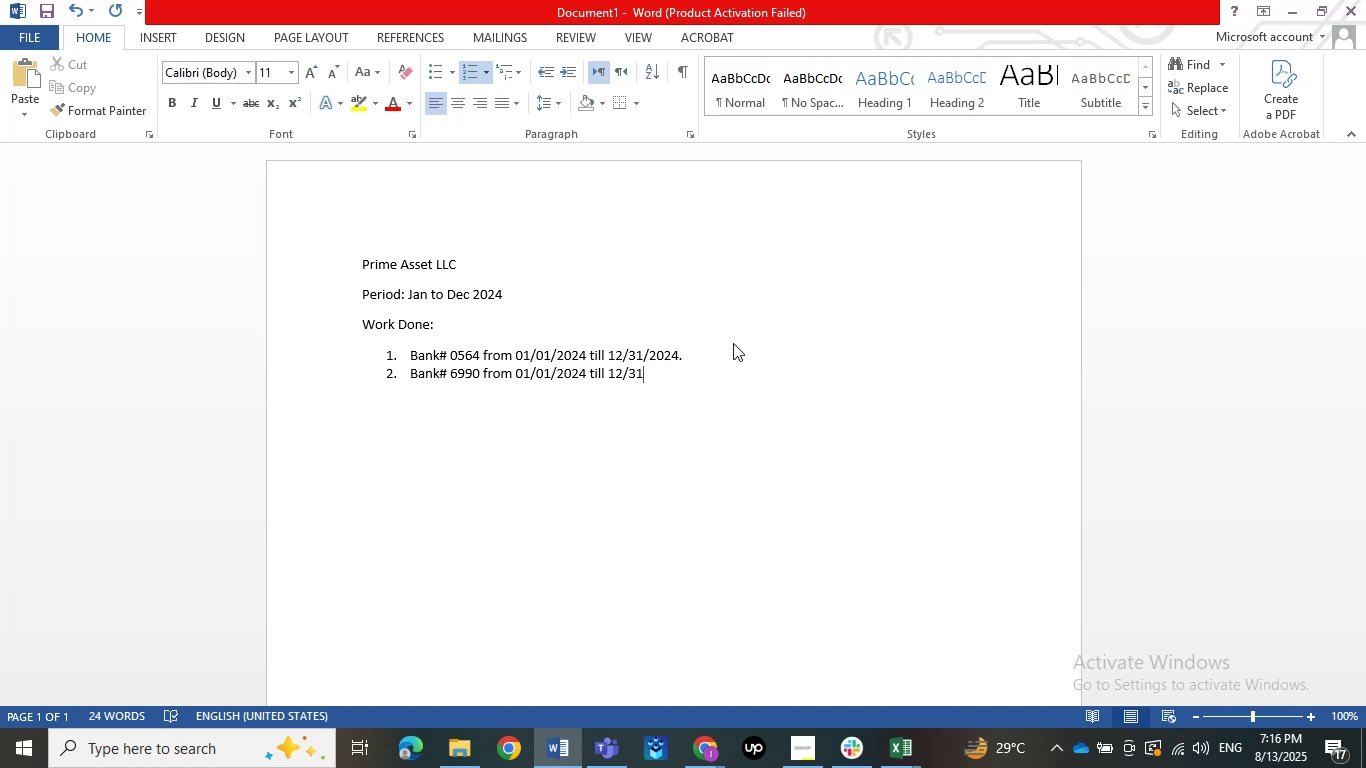 
key(NumpadDivide)
 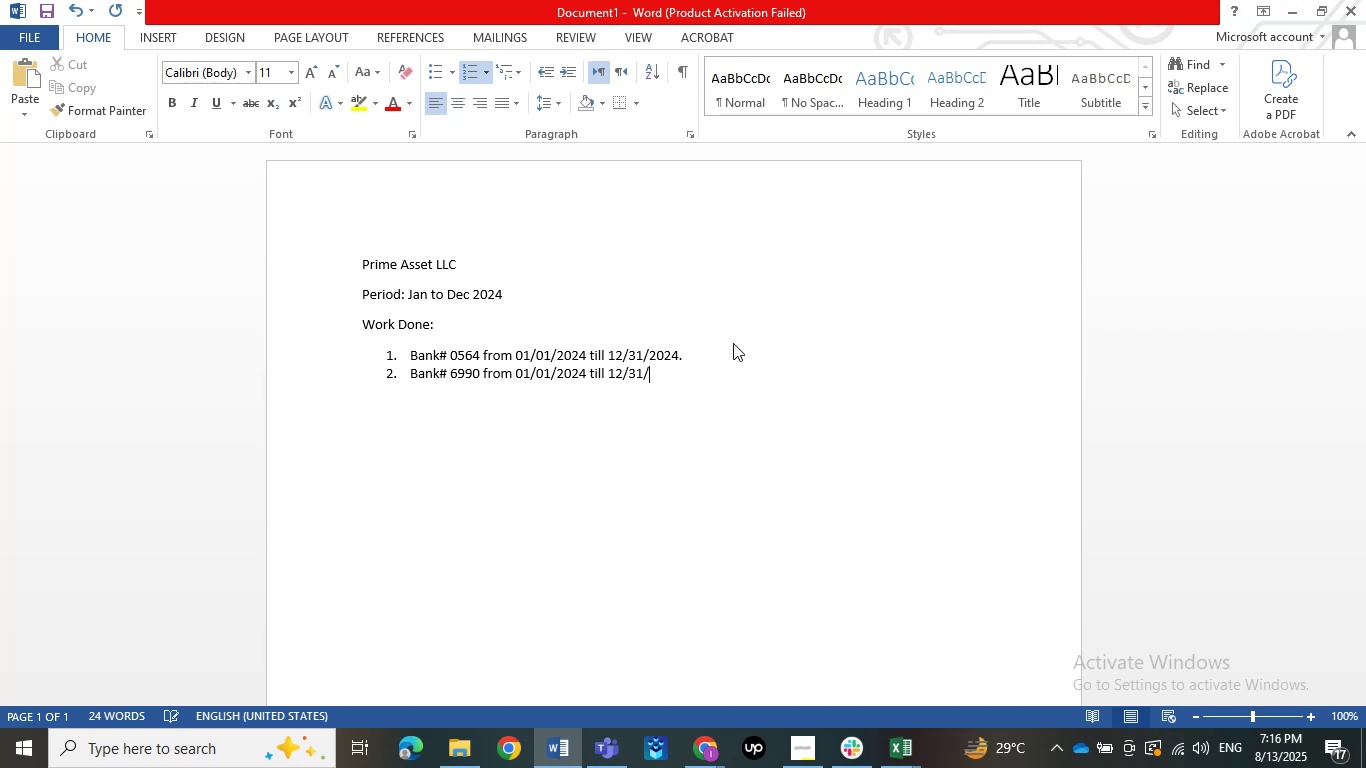 
key(ArrowDown)
 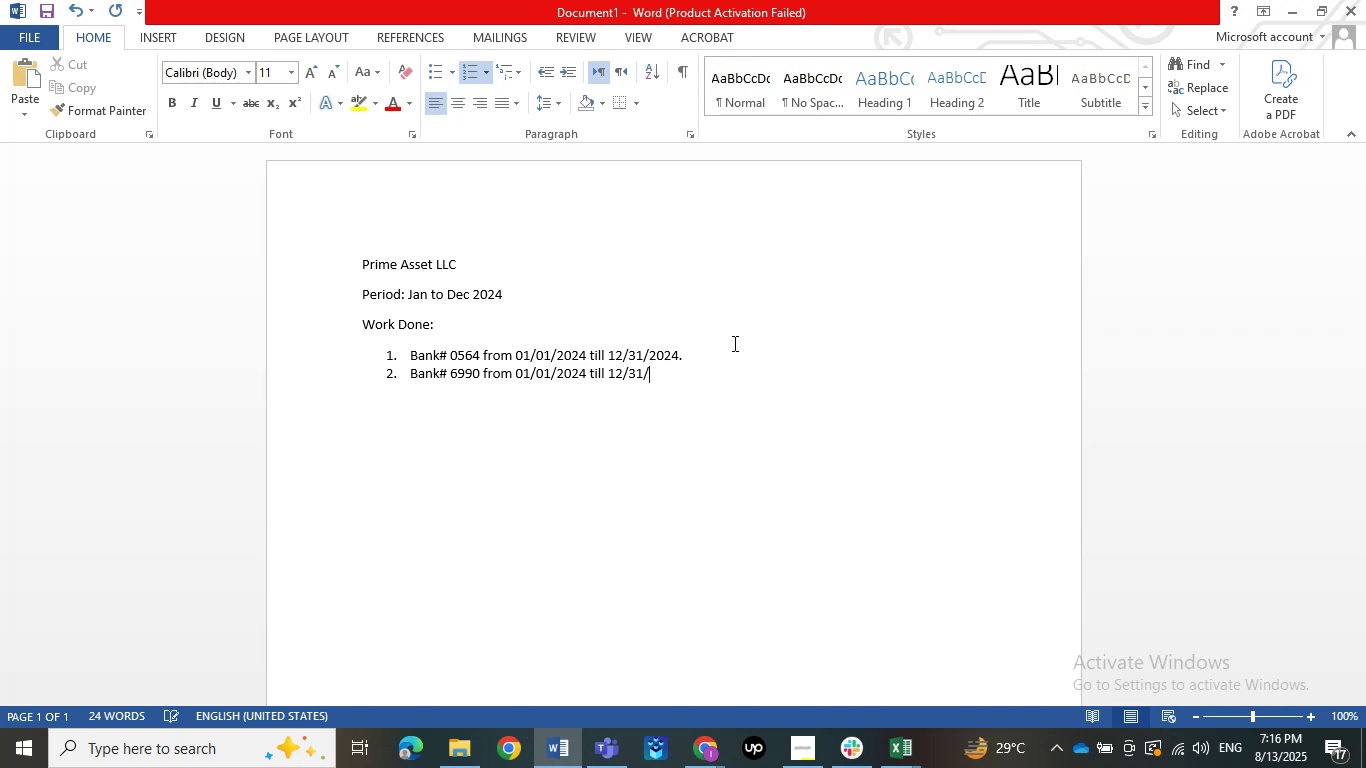 
key(Insert)
 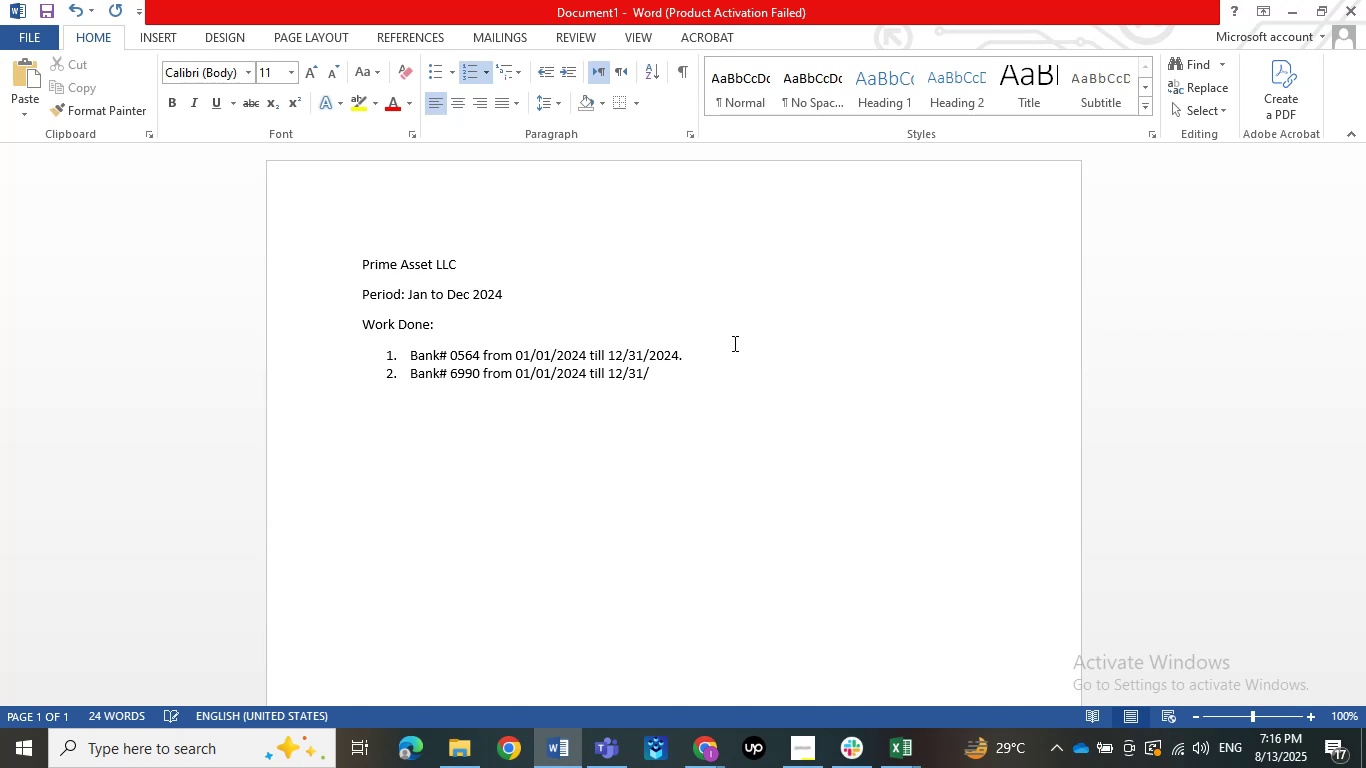 
key(ArrowDown)
 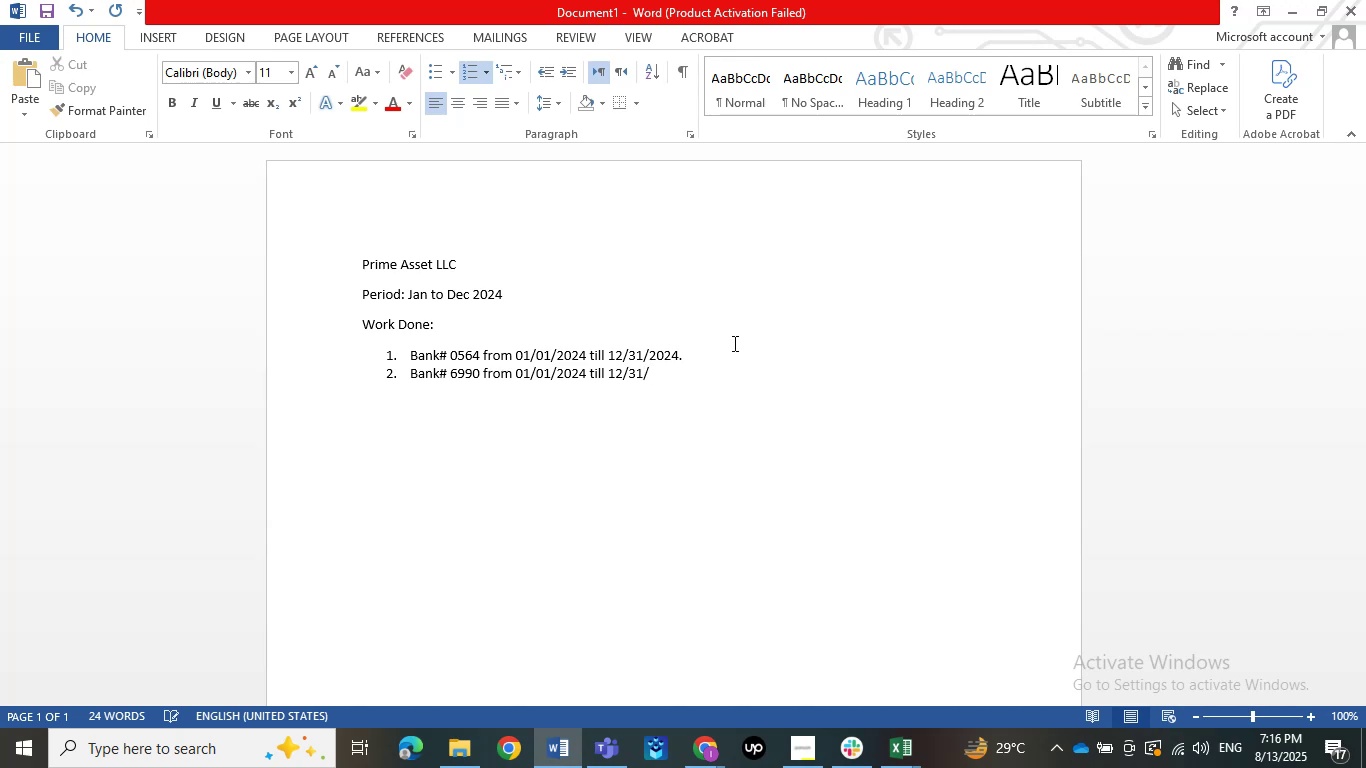 
key(ArrowLeft)
 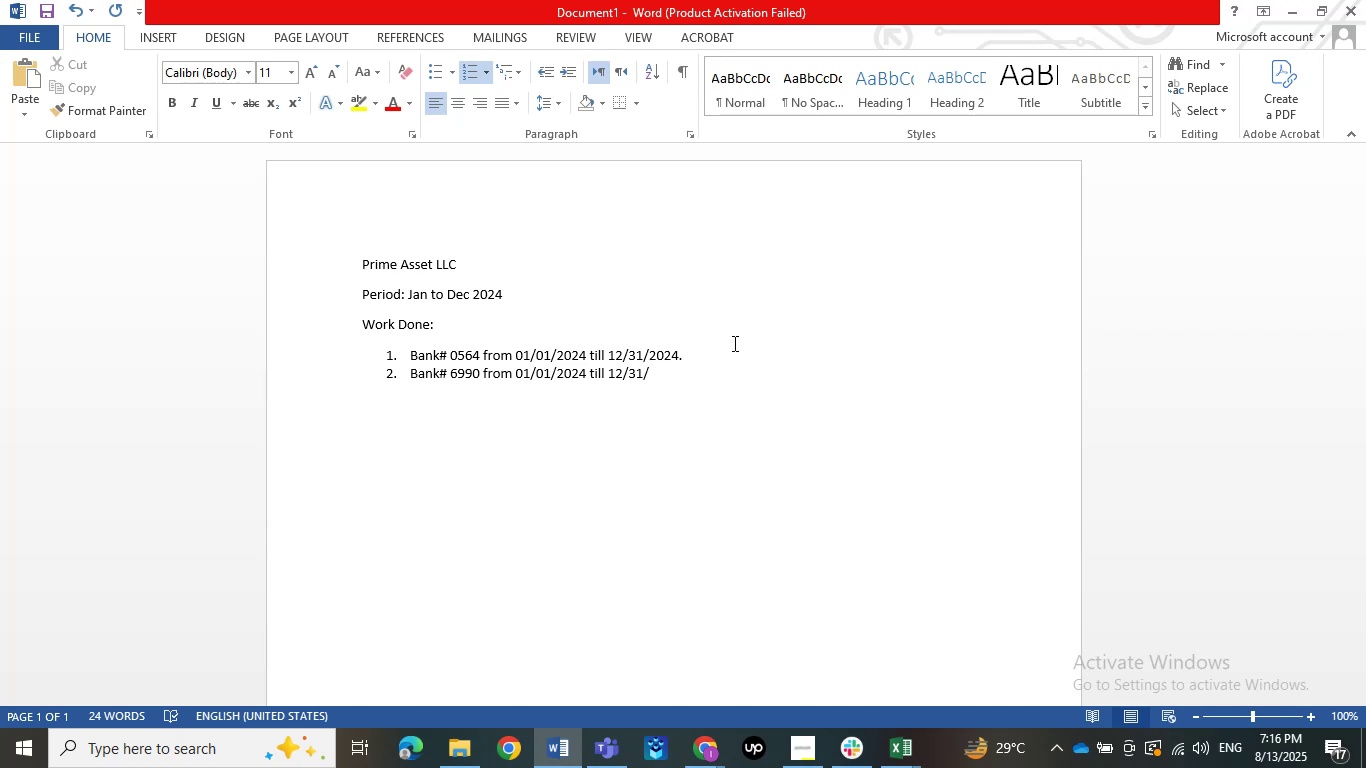 
key(ArrowRight)
 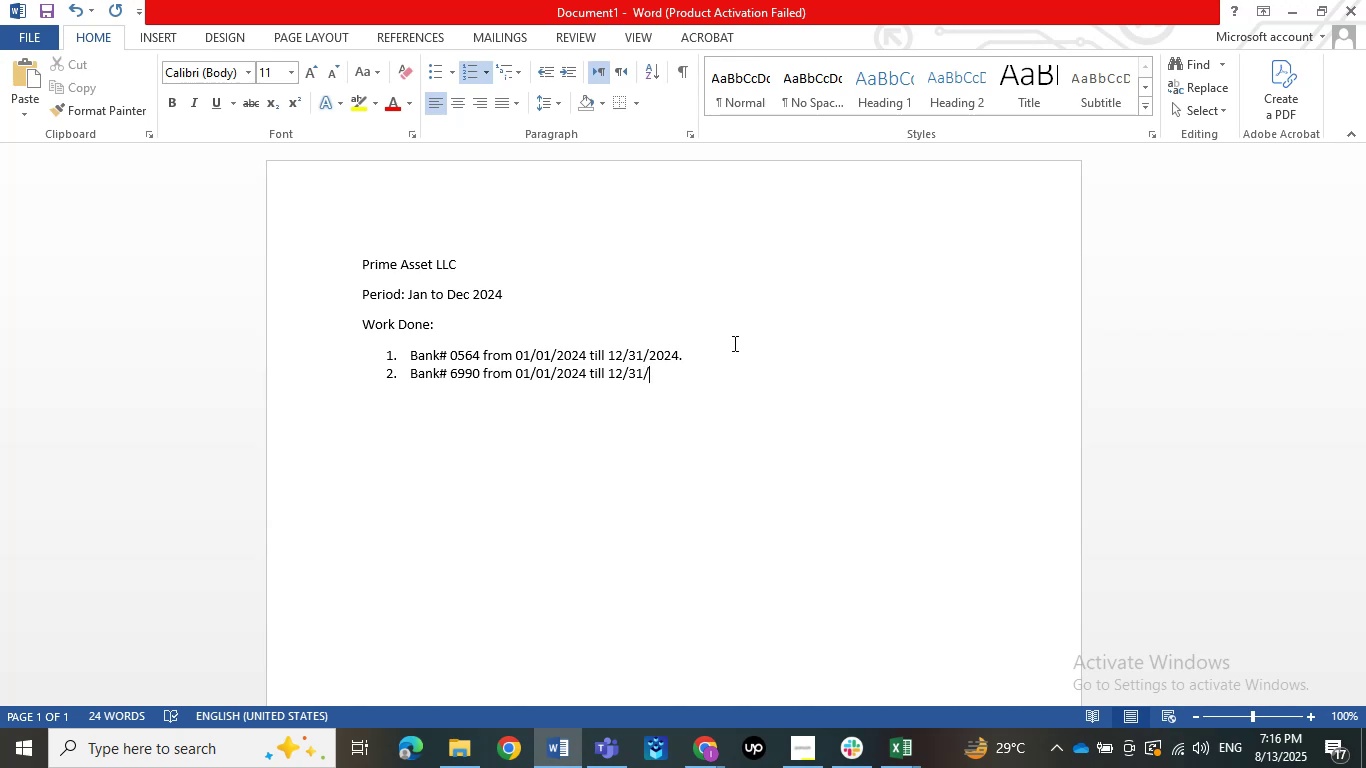 
key(ArrowDown)
 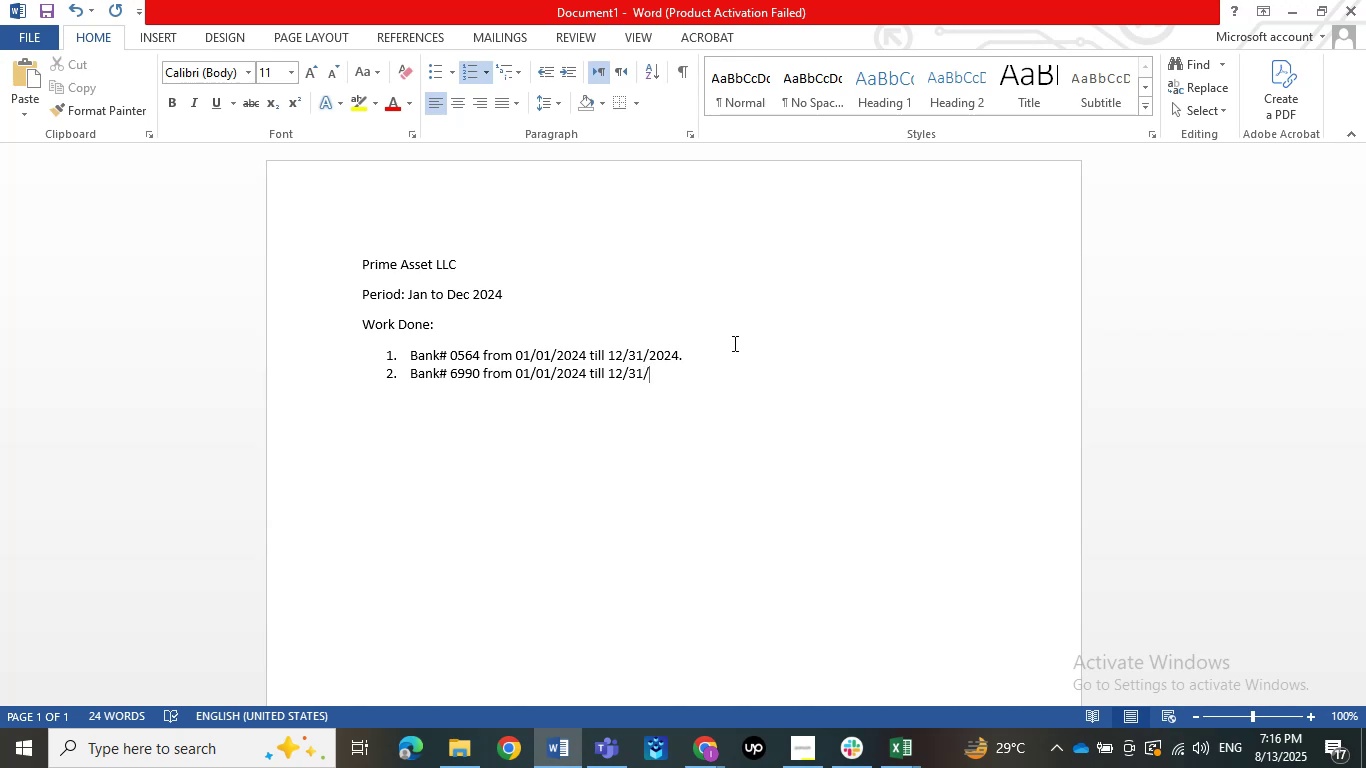 
key(Insert)
 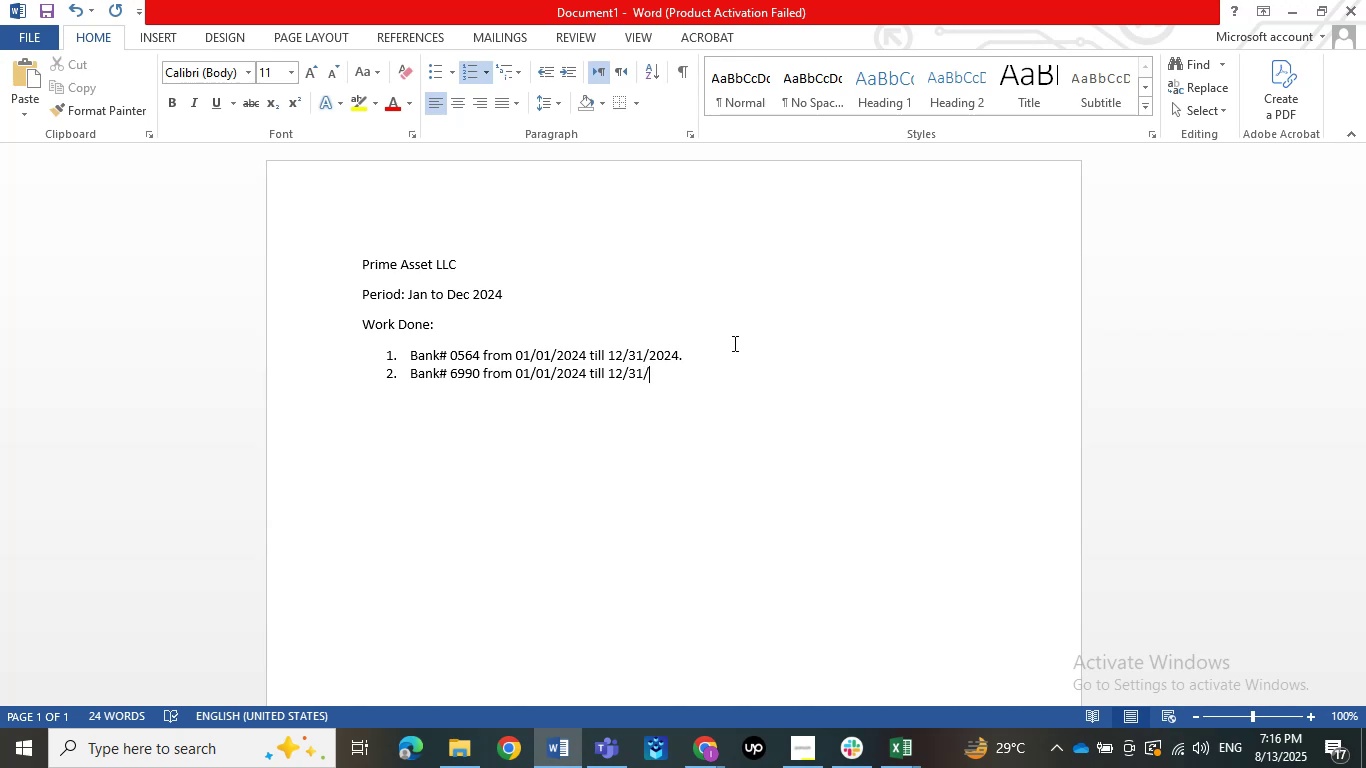 
key(NumpadDivide)
 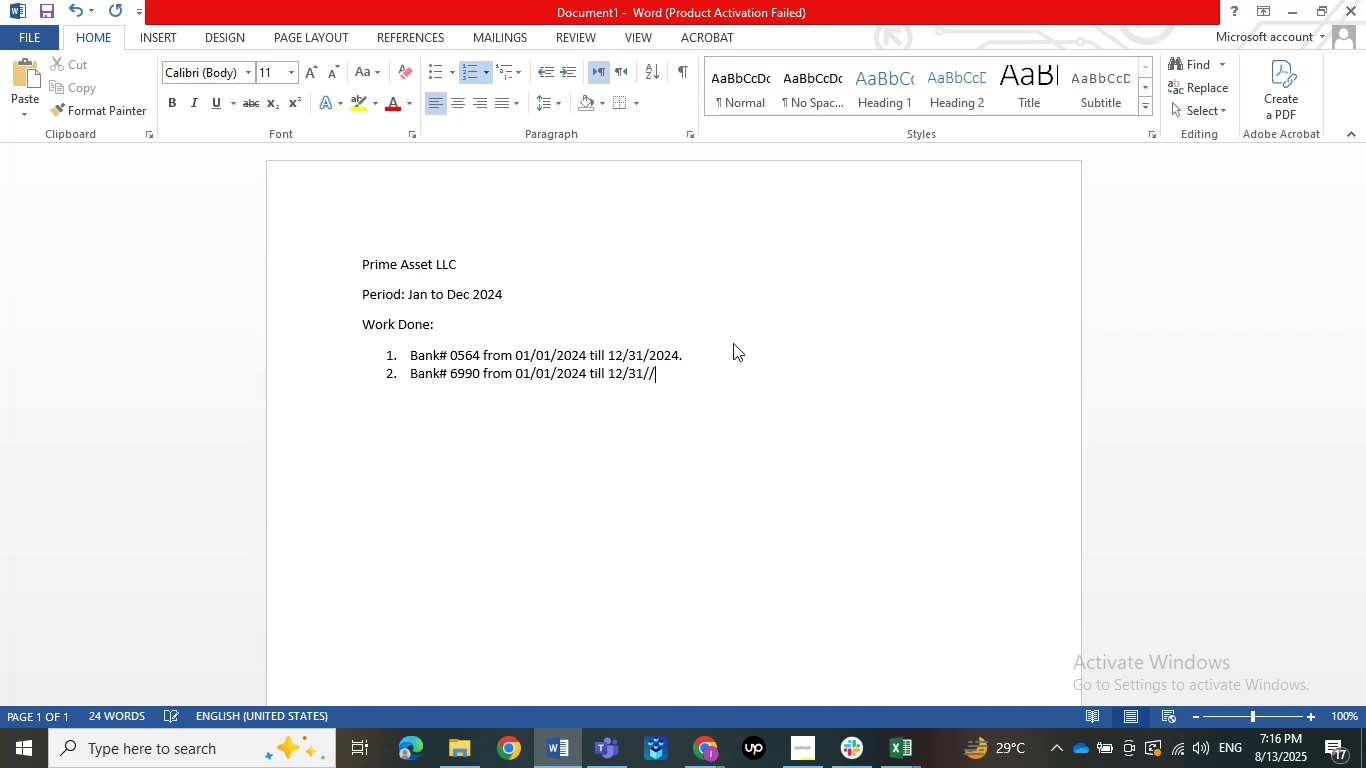 
key(NumLock)
 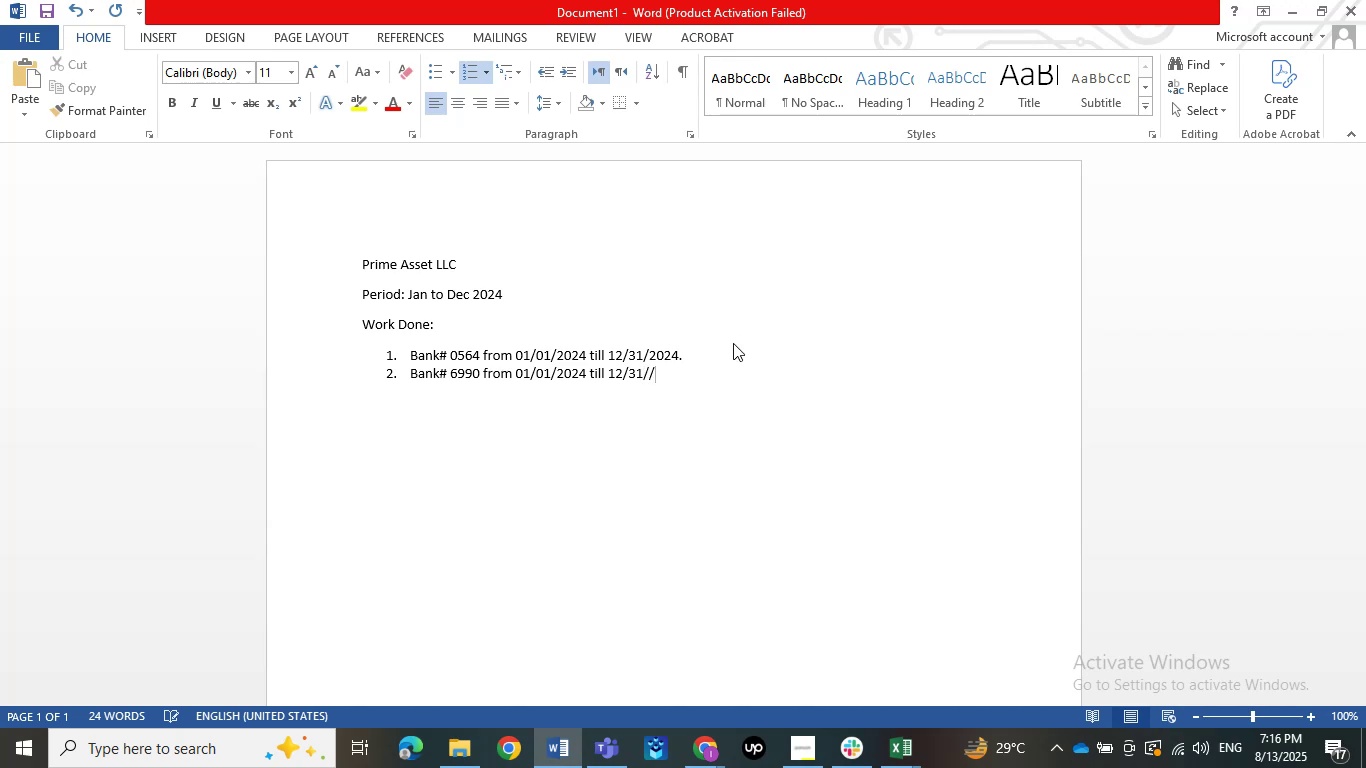 
key(Numpad2)
 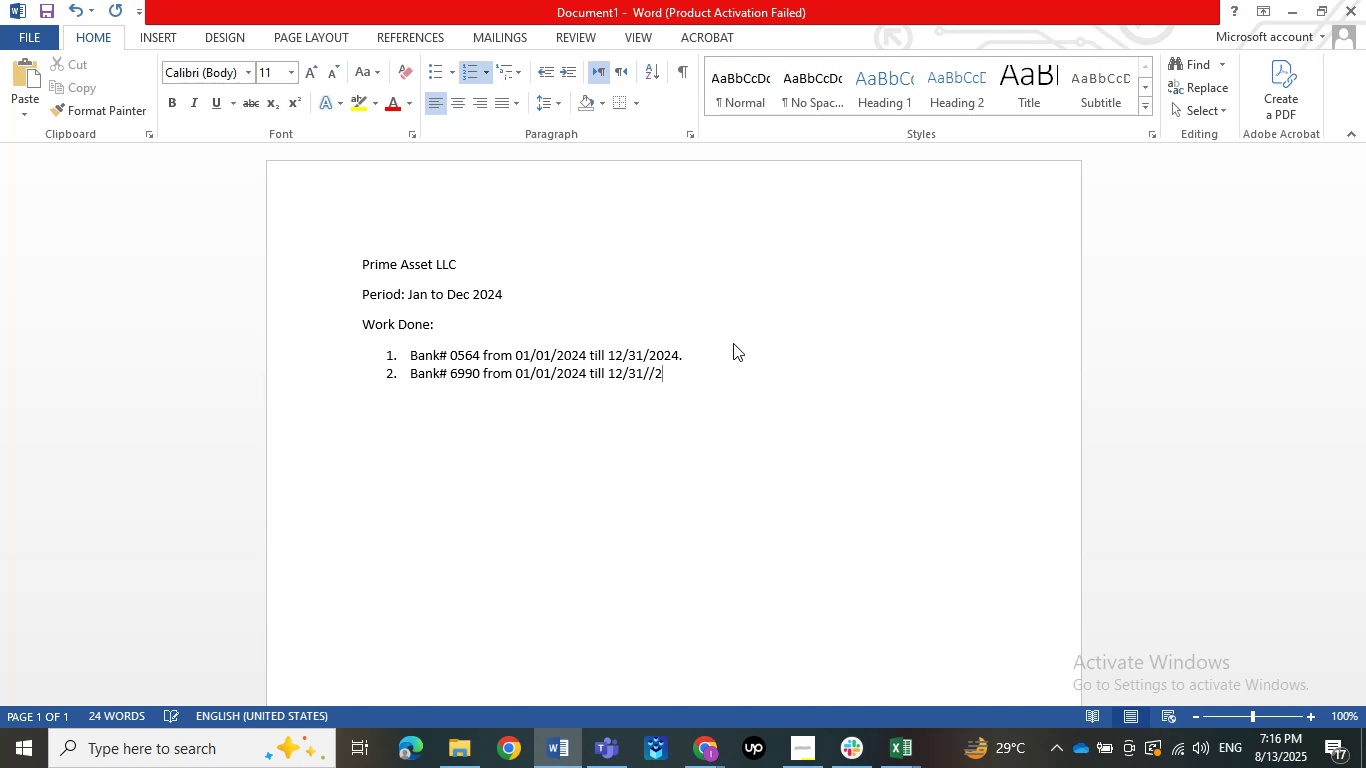 
key(Numpad0)
 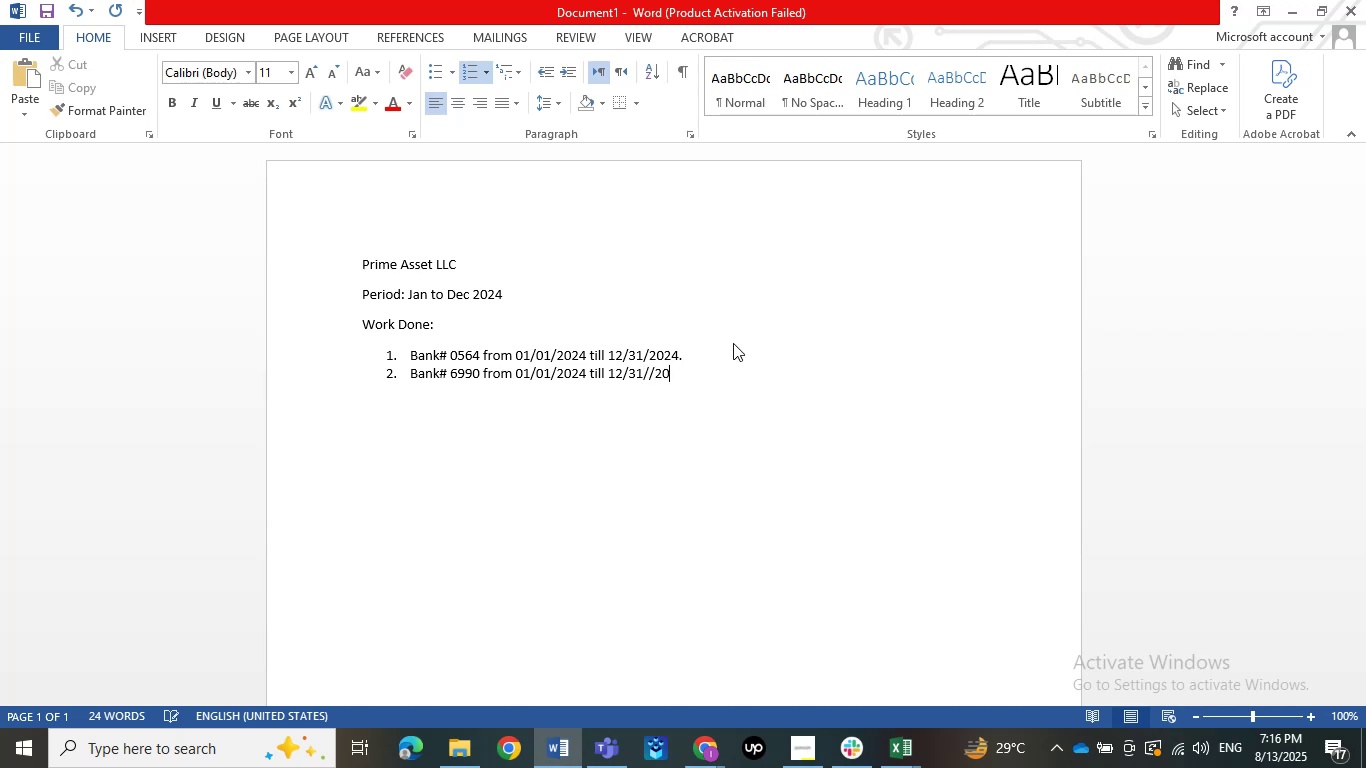 
key(Numpad2)
 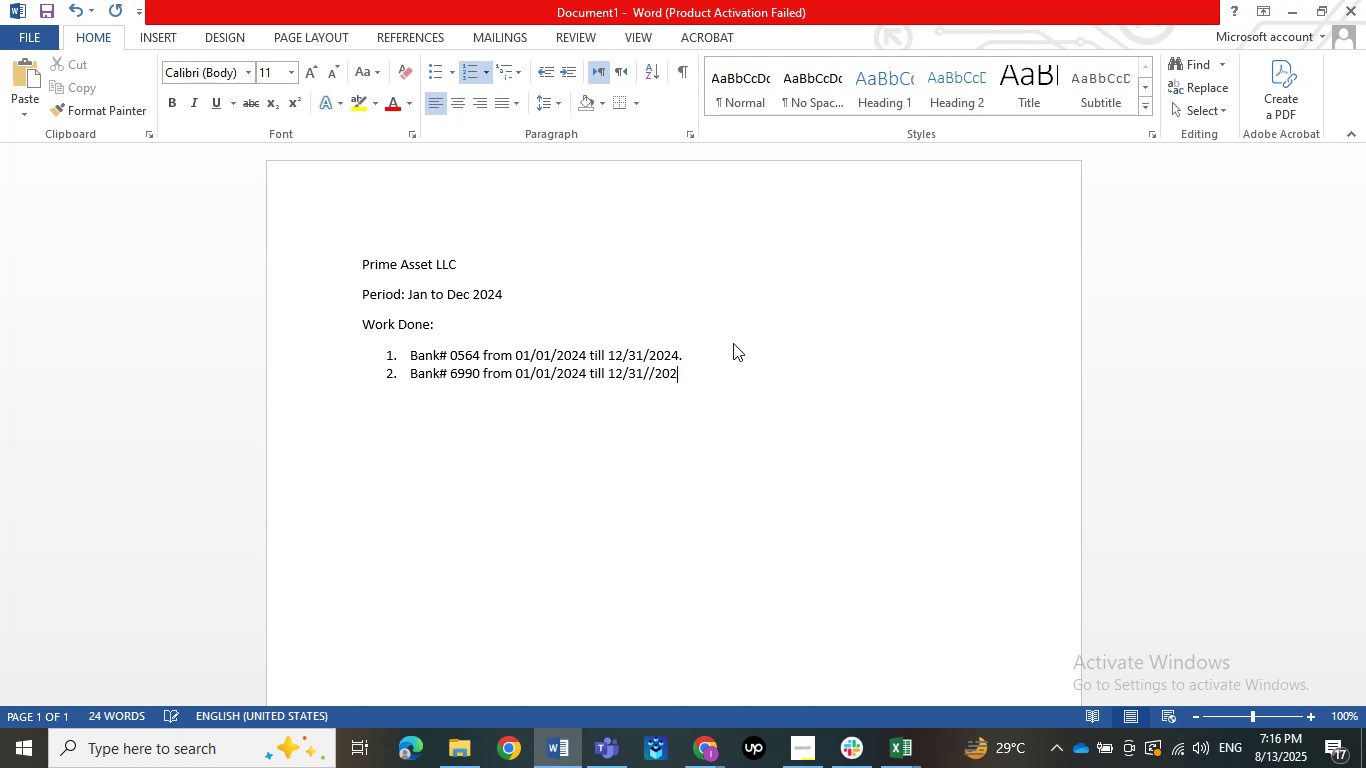 
key(Numpad4)
 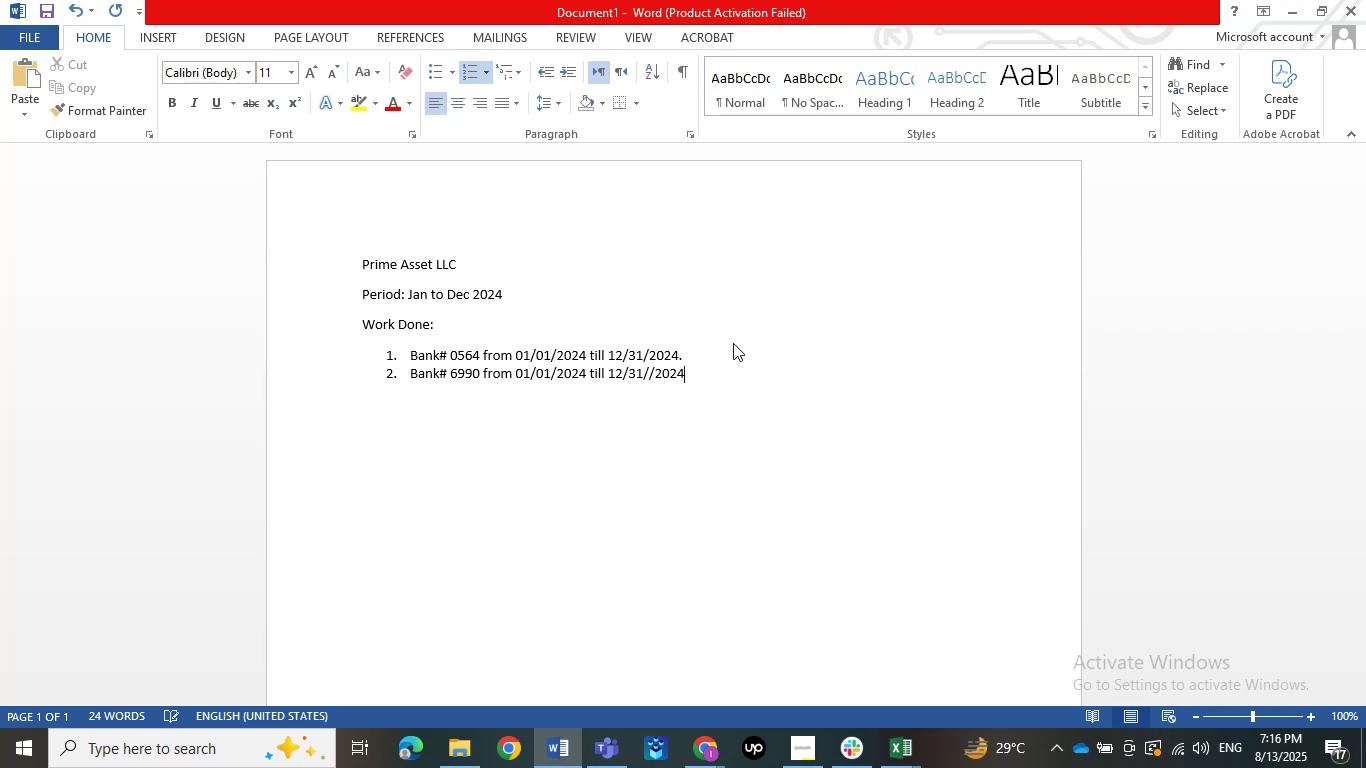 
key(NumpadDecimal)
 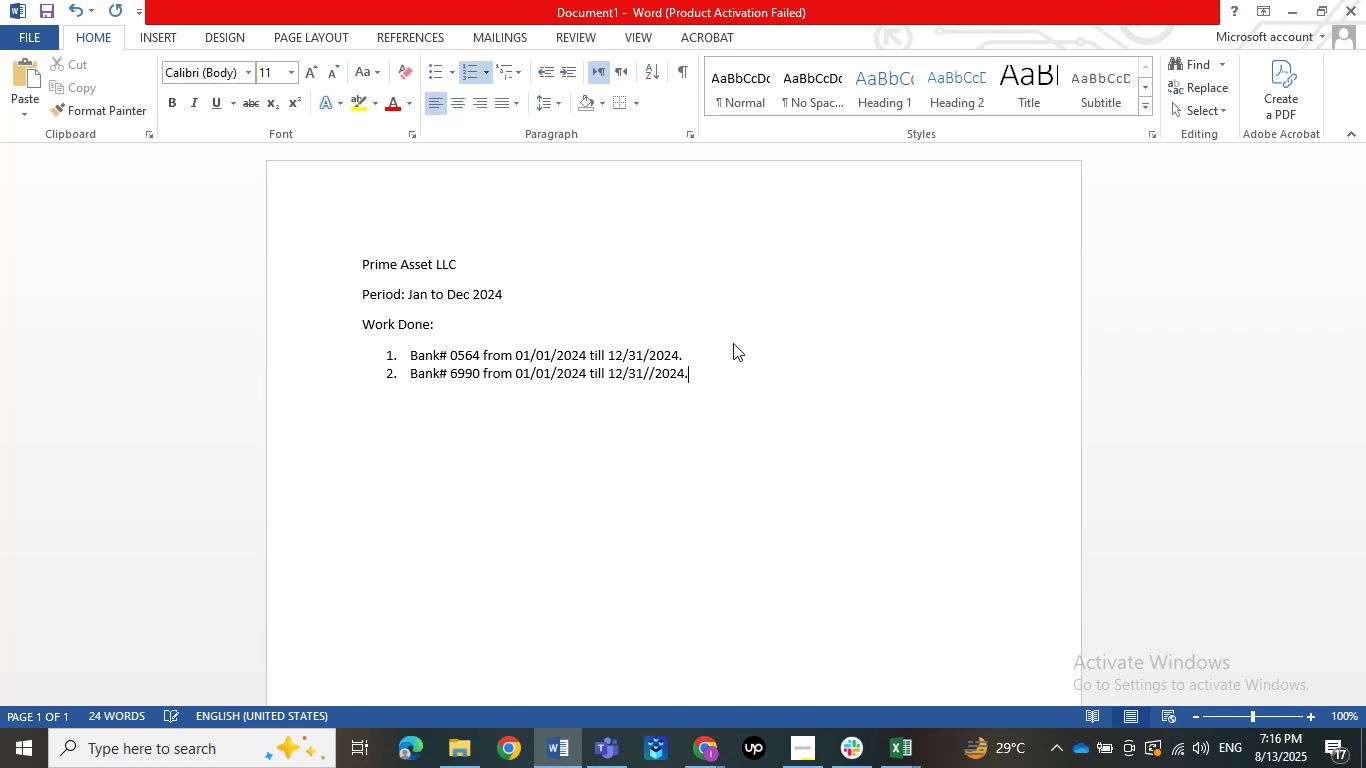 
key(NumpadEnter)
 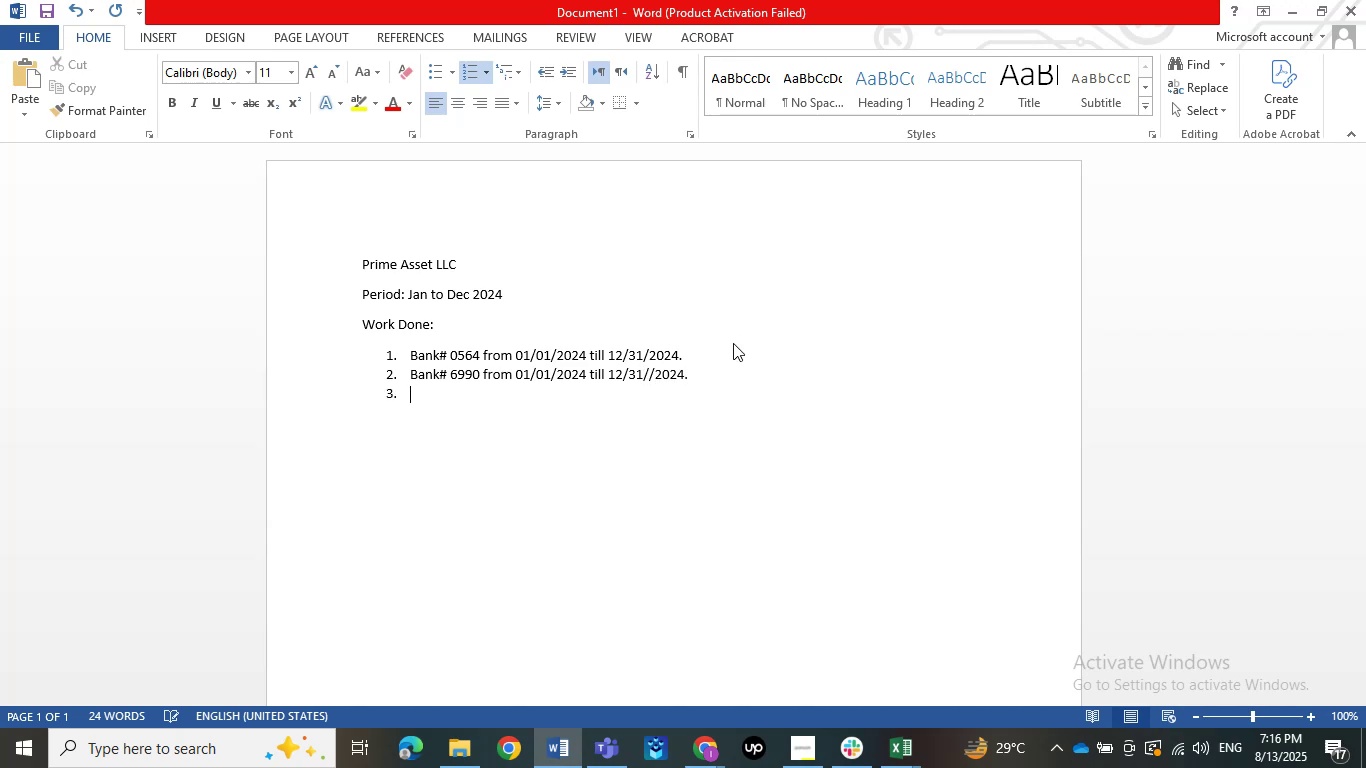 
key(NumpadEnter)
 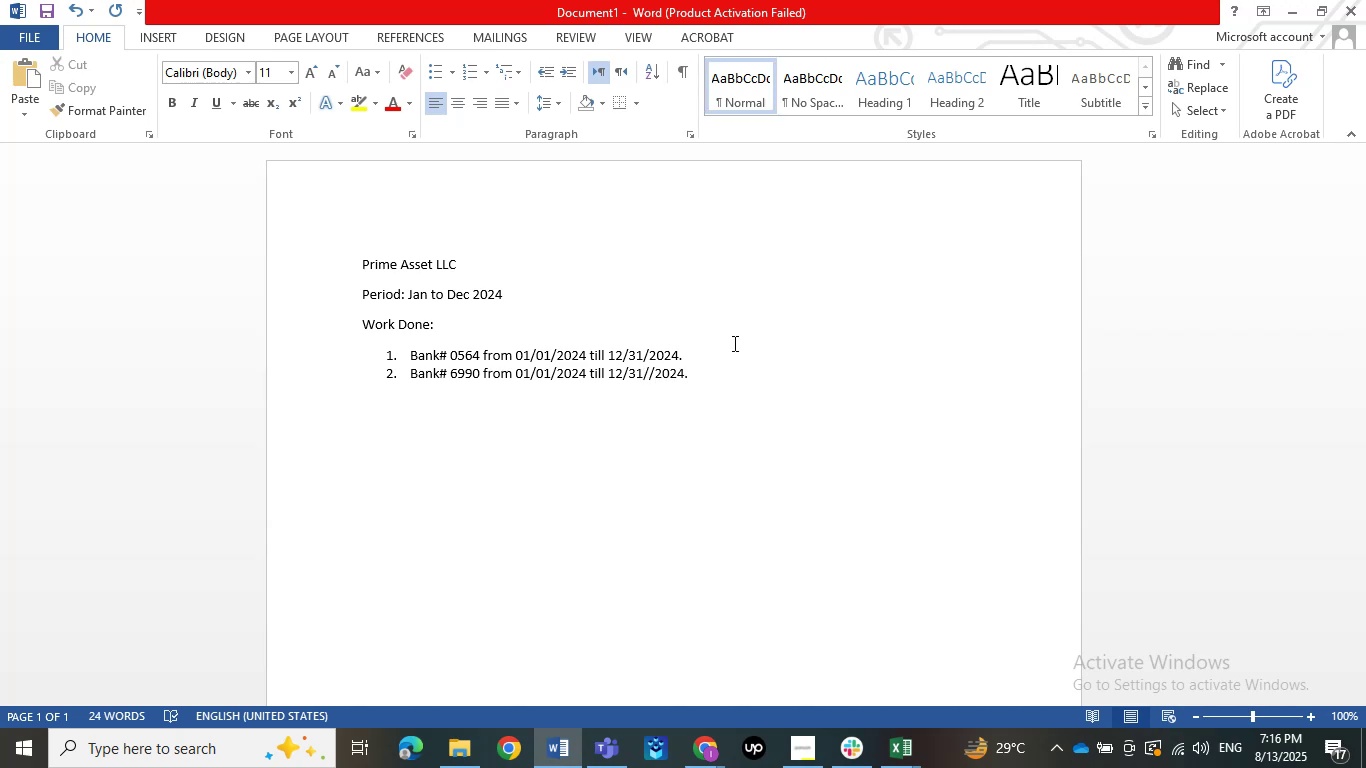 
key(Backspace)
 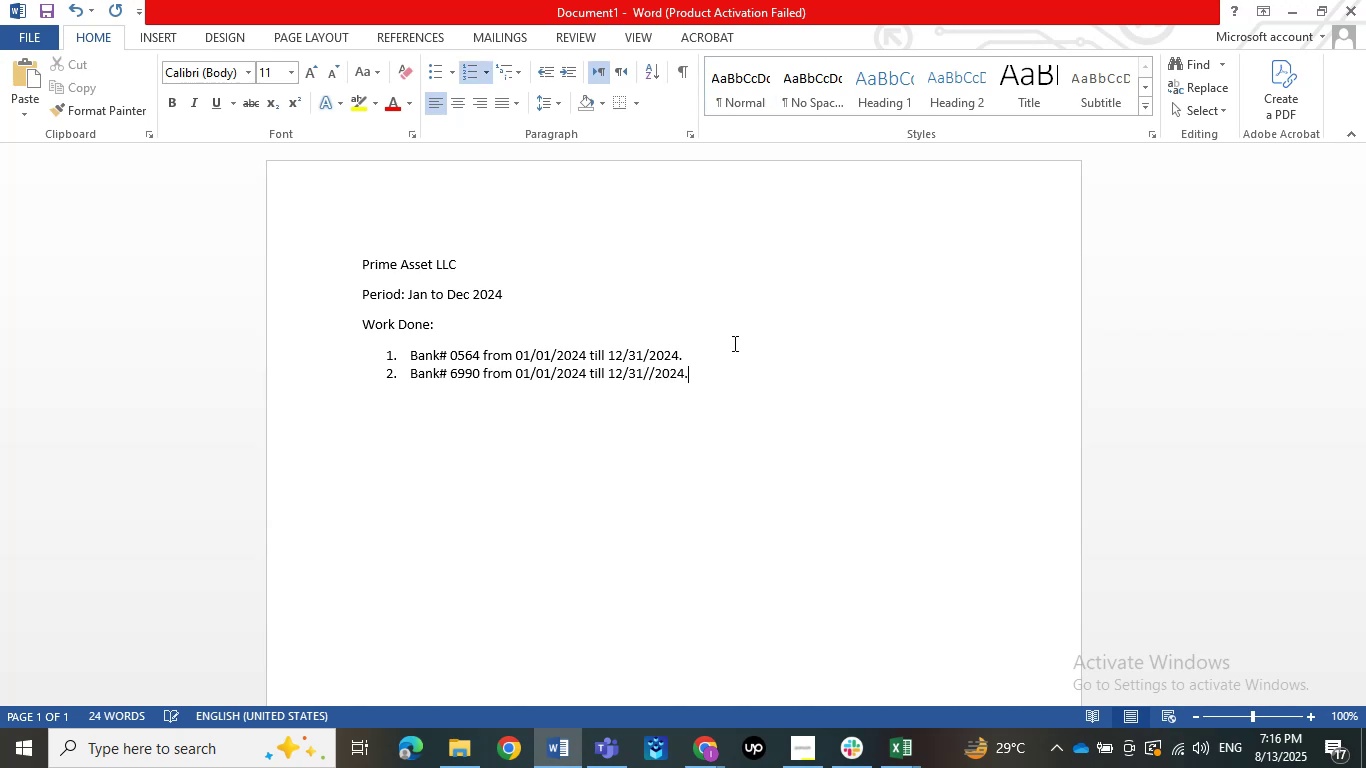 
key(Backspace)
 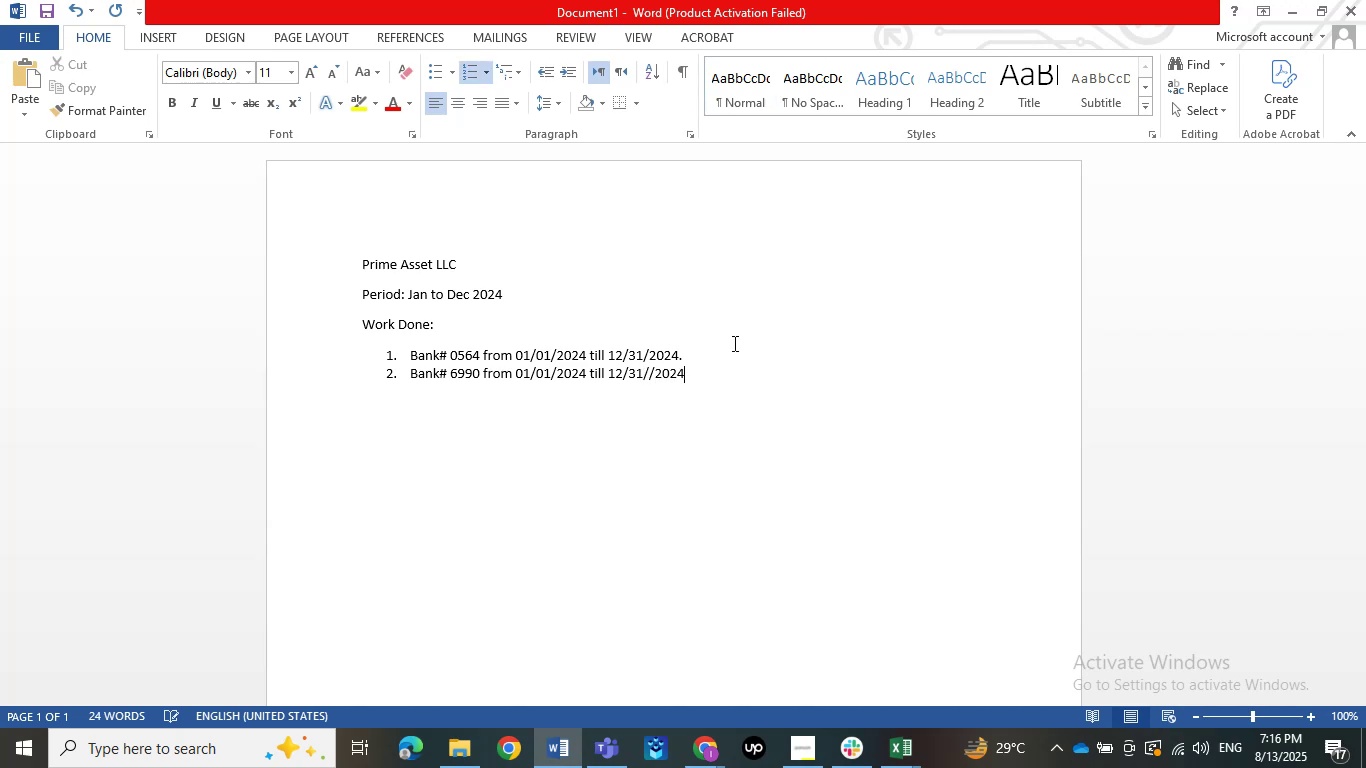 
key(NumpadDecimal)
 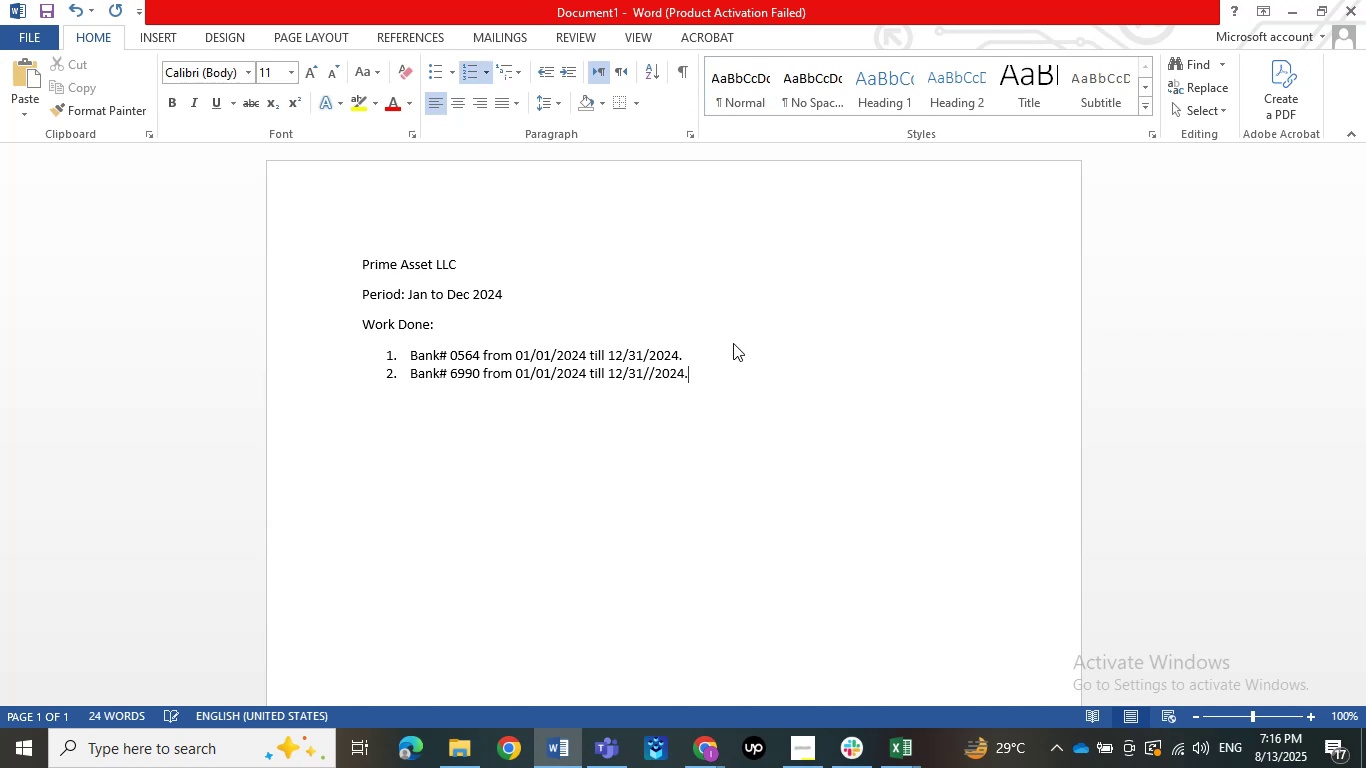 
key(NumpadEnter)
 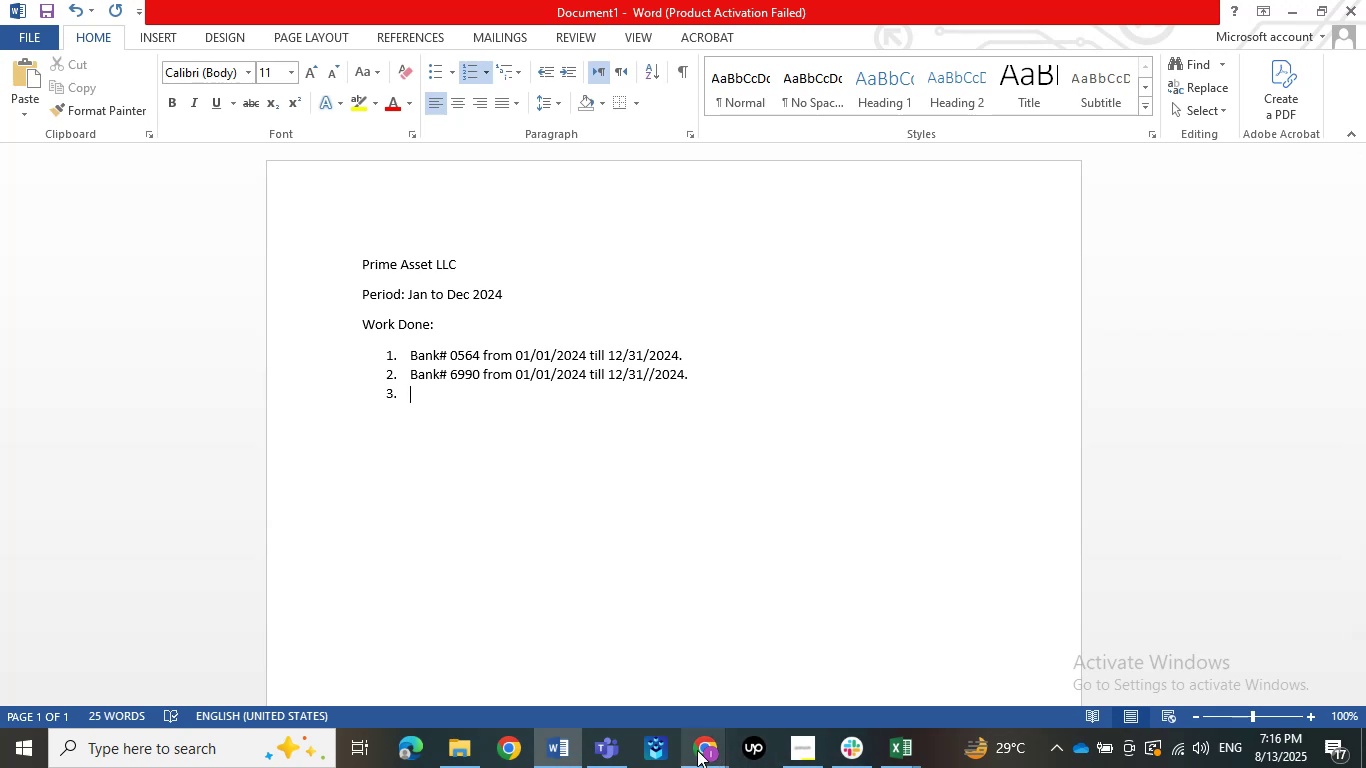 
double_click([637, 687])
 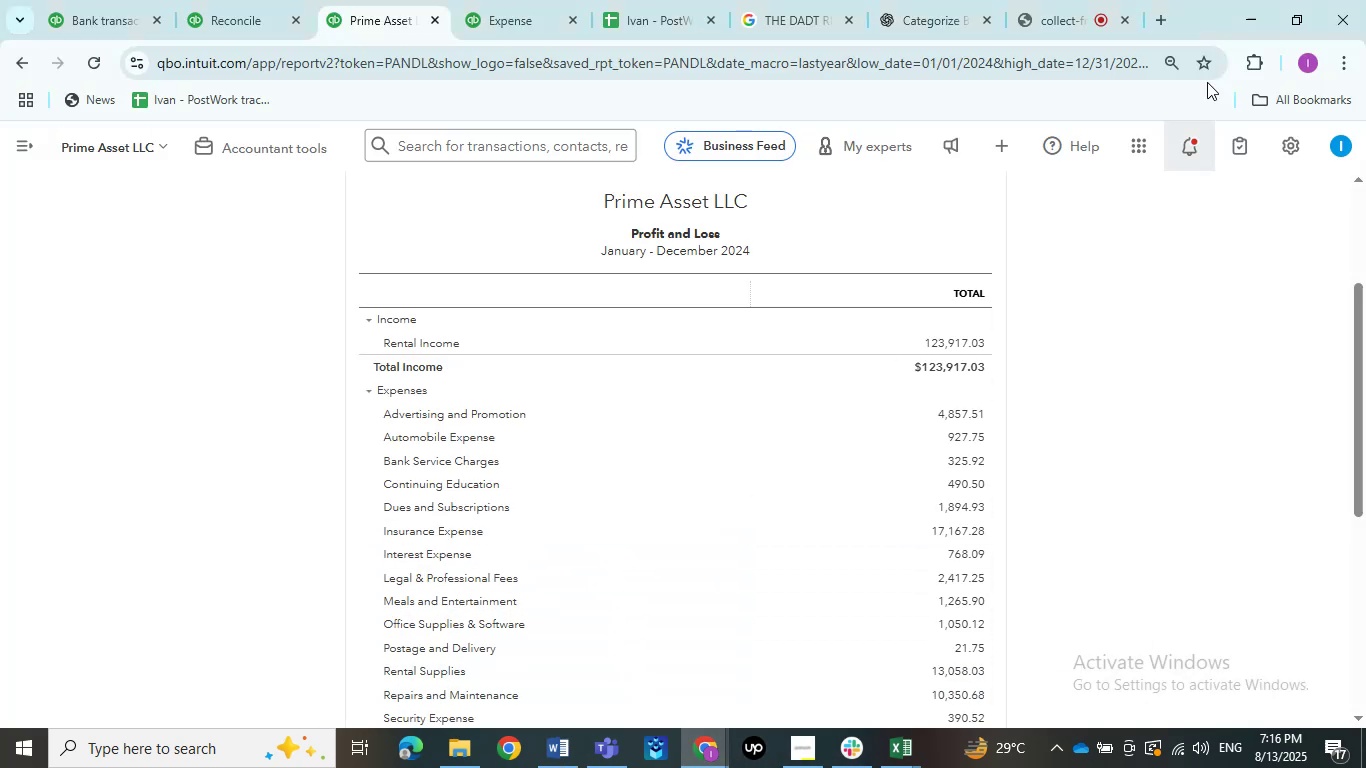 
left_click([1250, 25])
 